 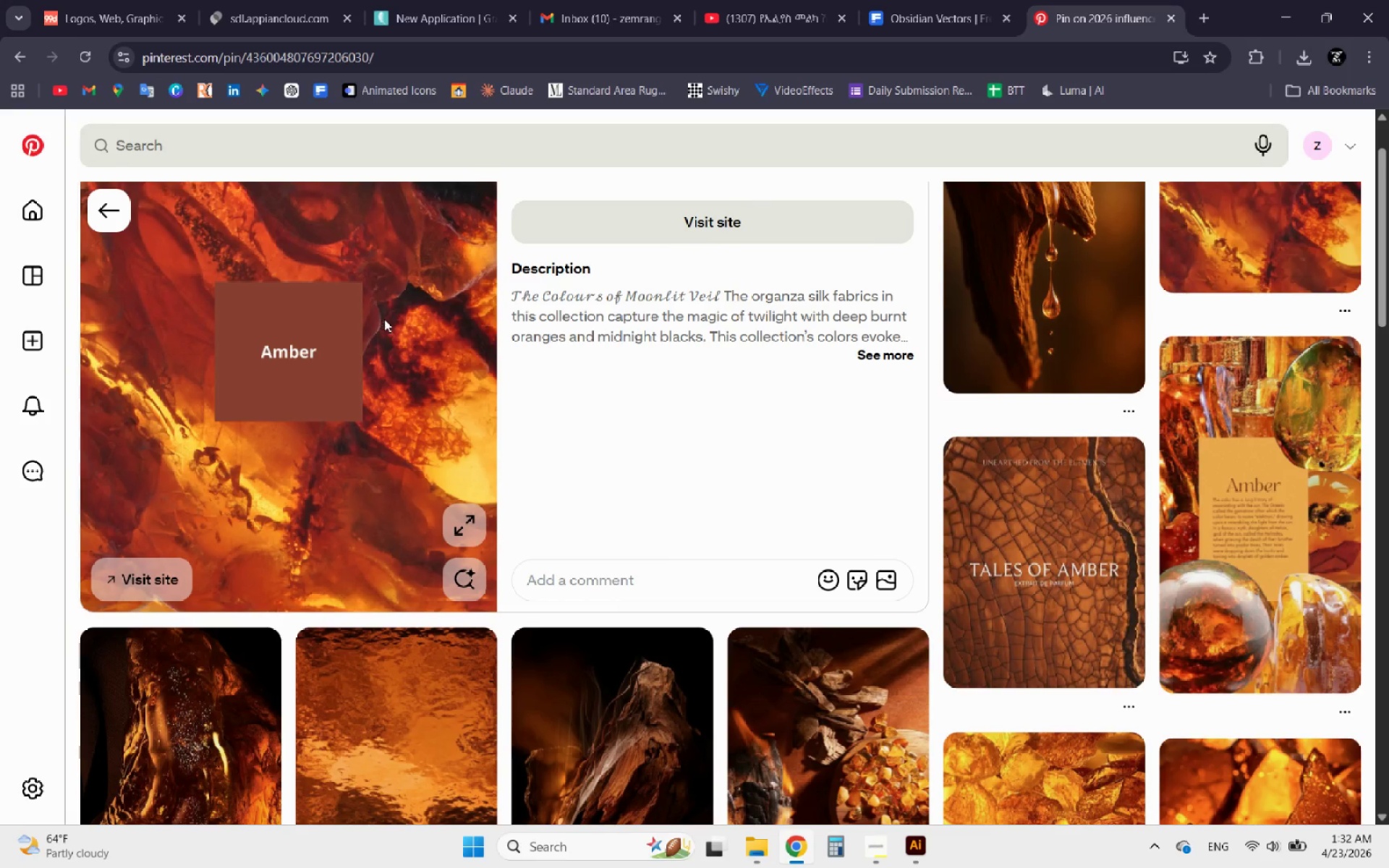 
scroll: coordinate [584, 324], scroll_direction: down, amount: 11.0
 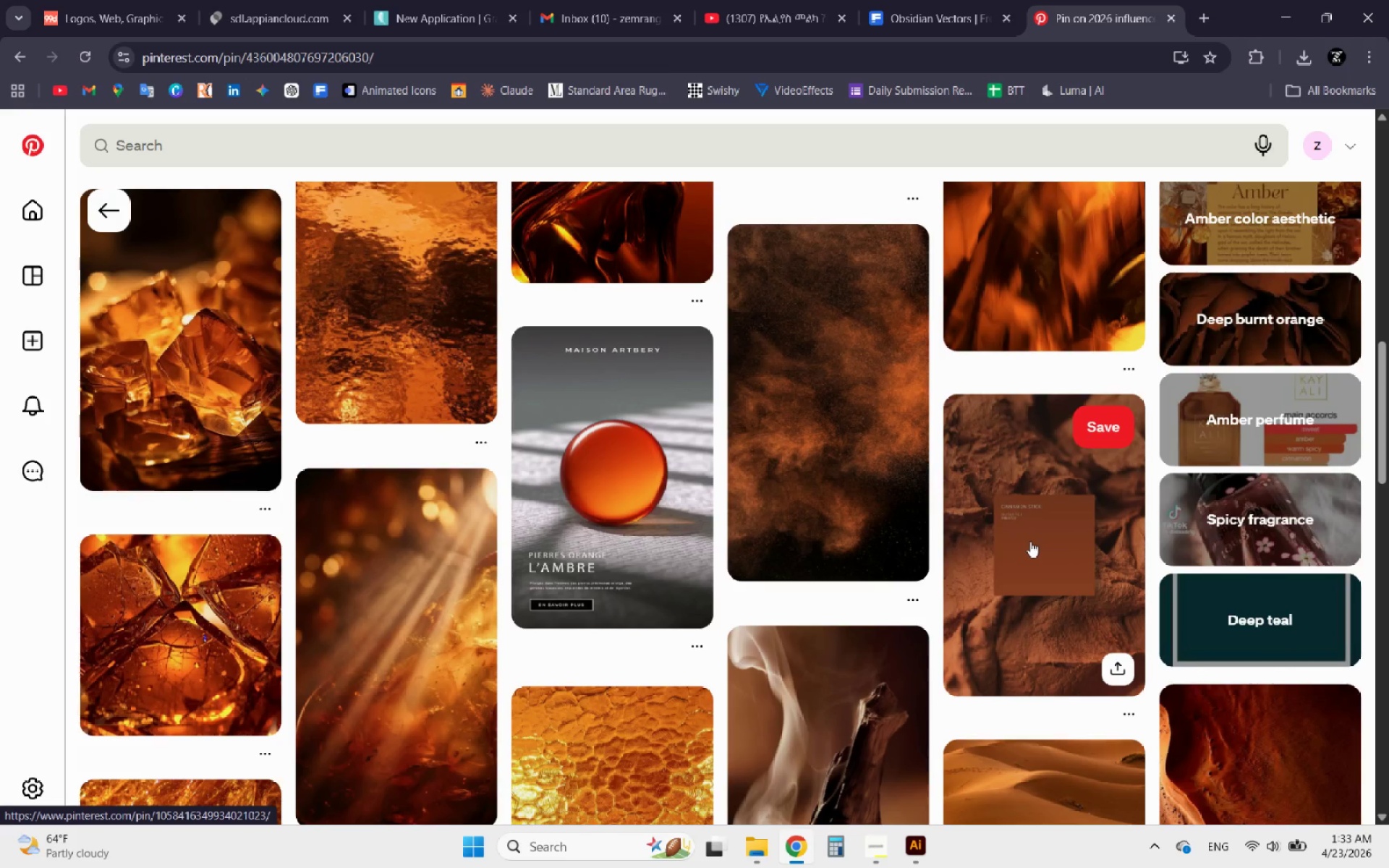 
left_click([1030, 541])
 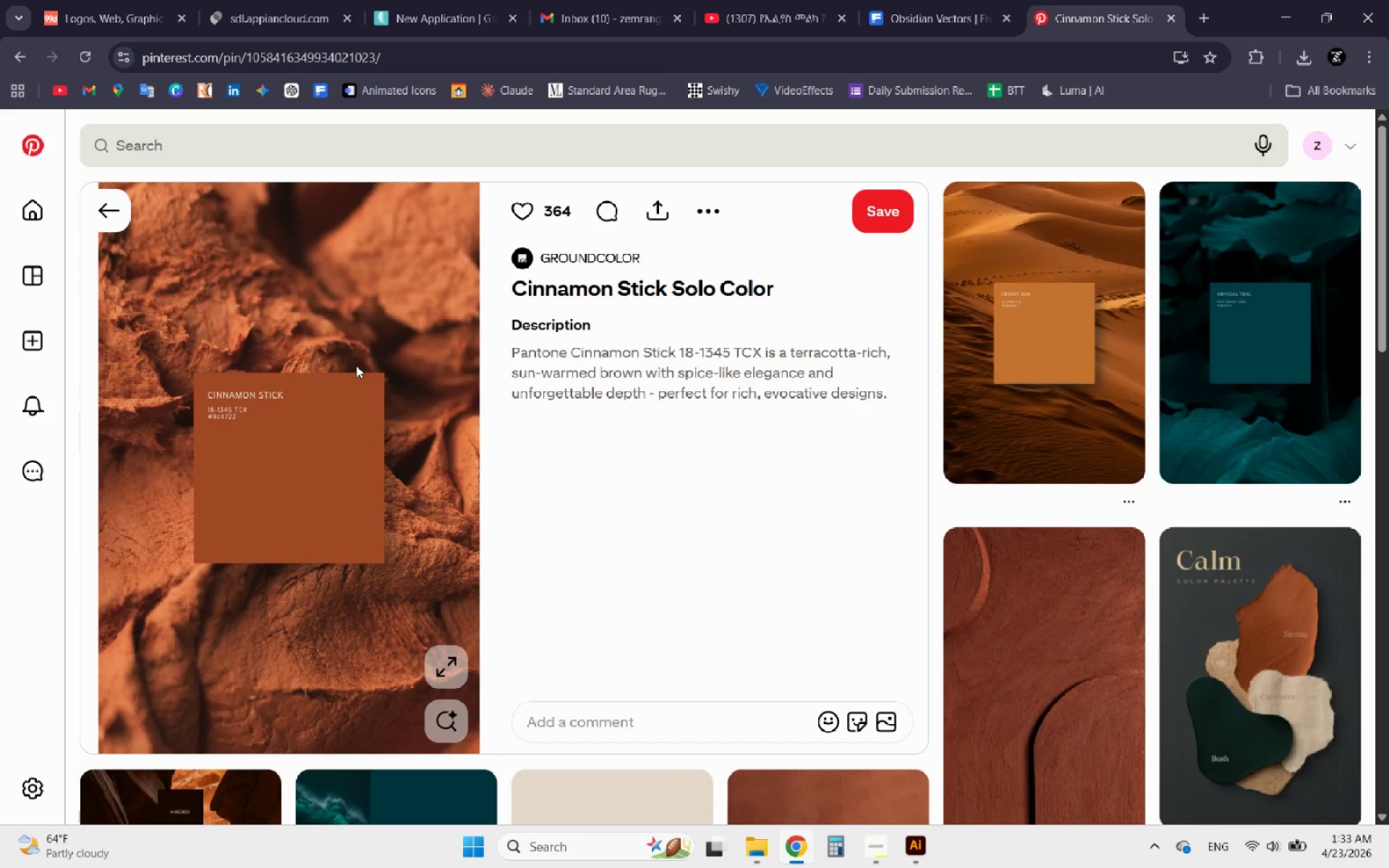 
wait(7.34)
 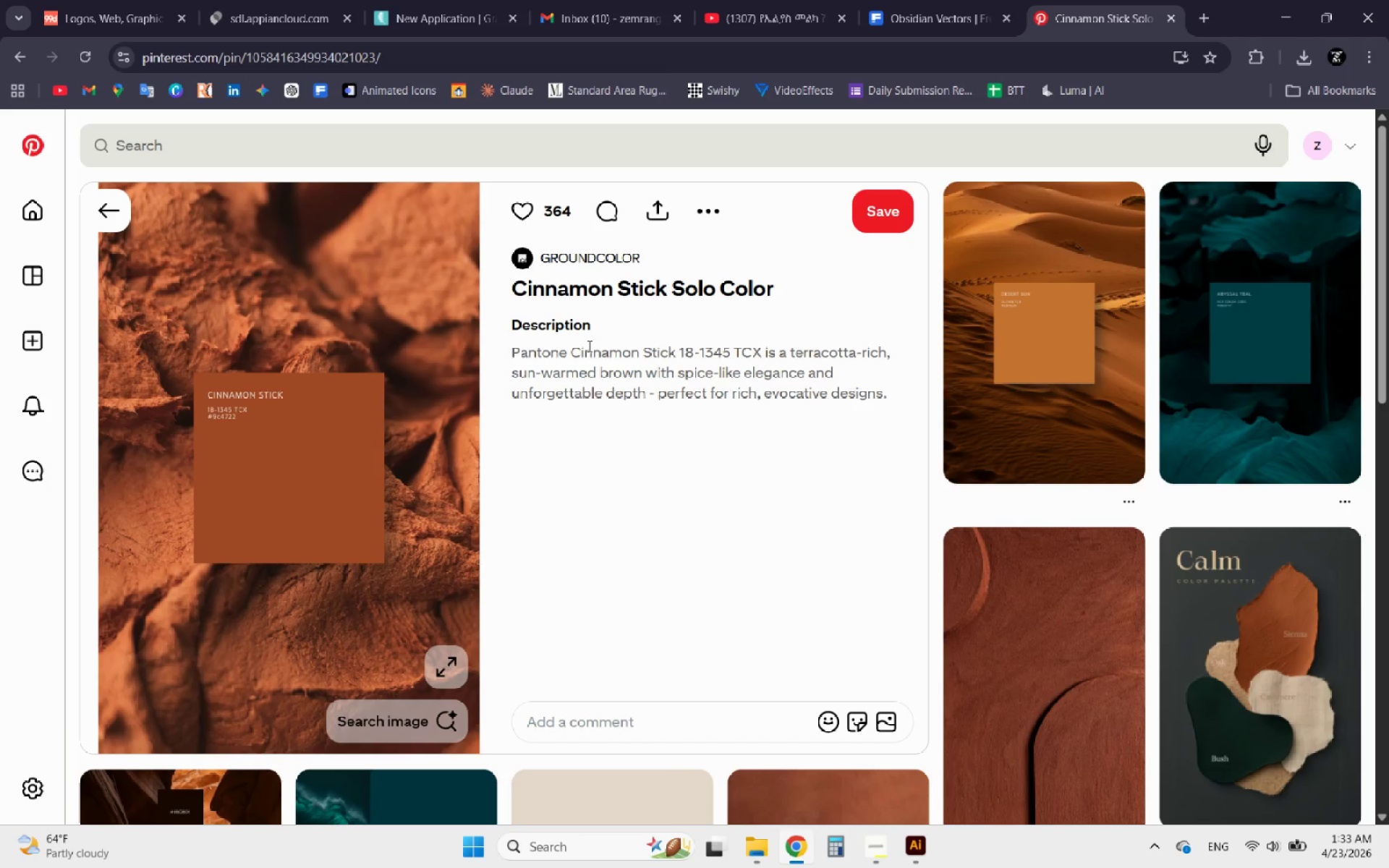 
right_click([356, 365])
 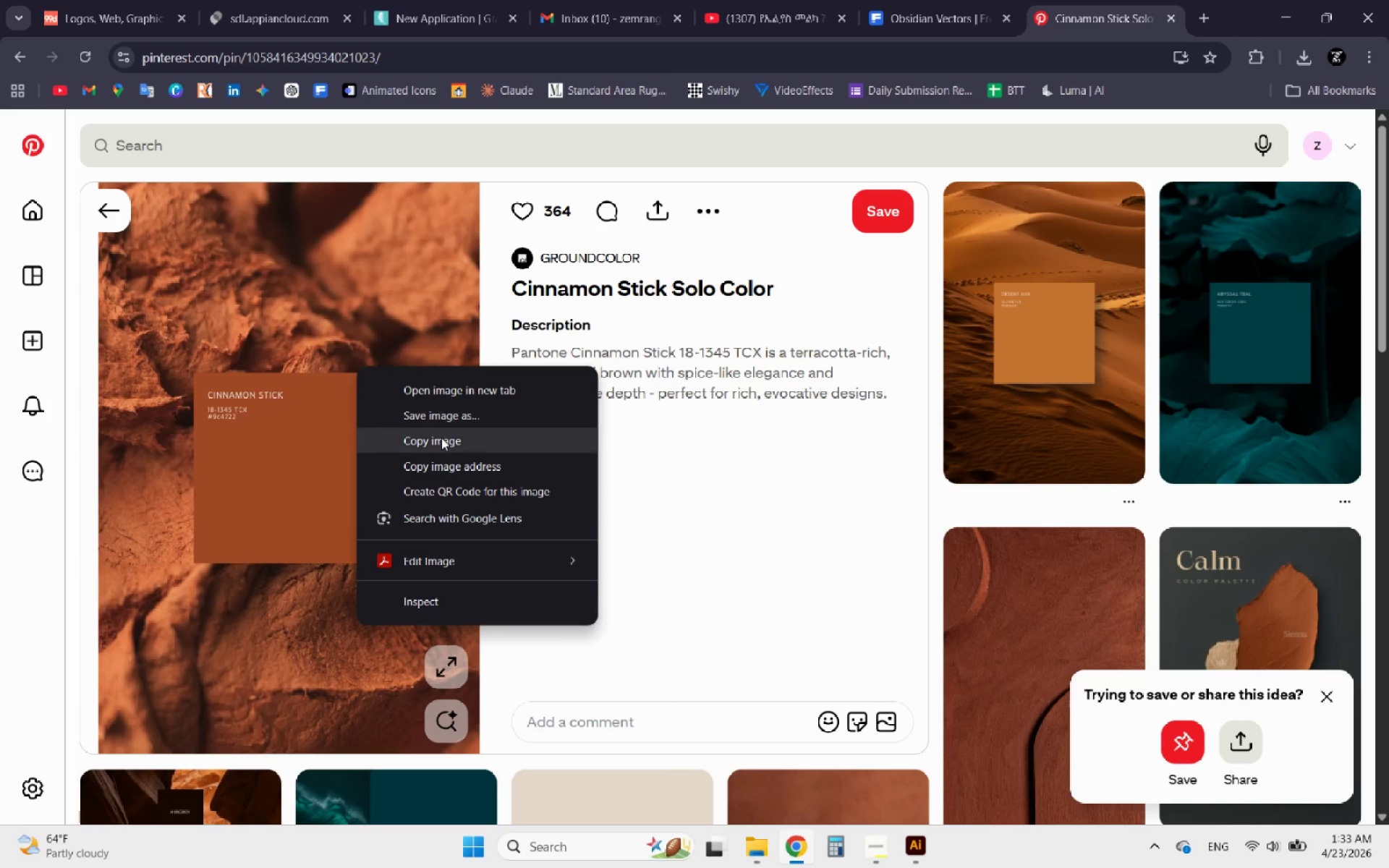 
left_click([441, 439])
 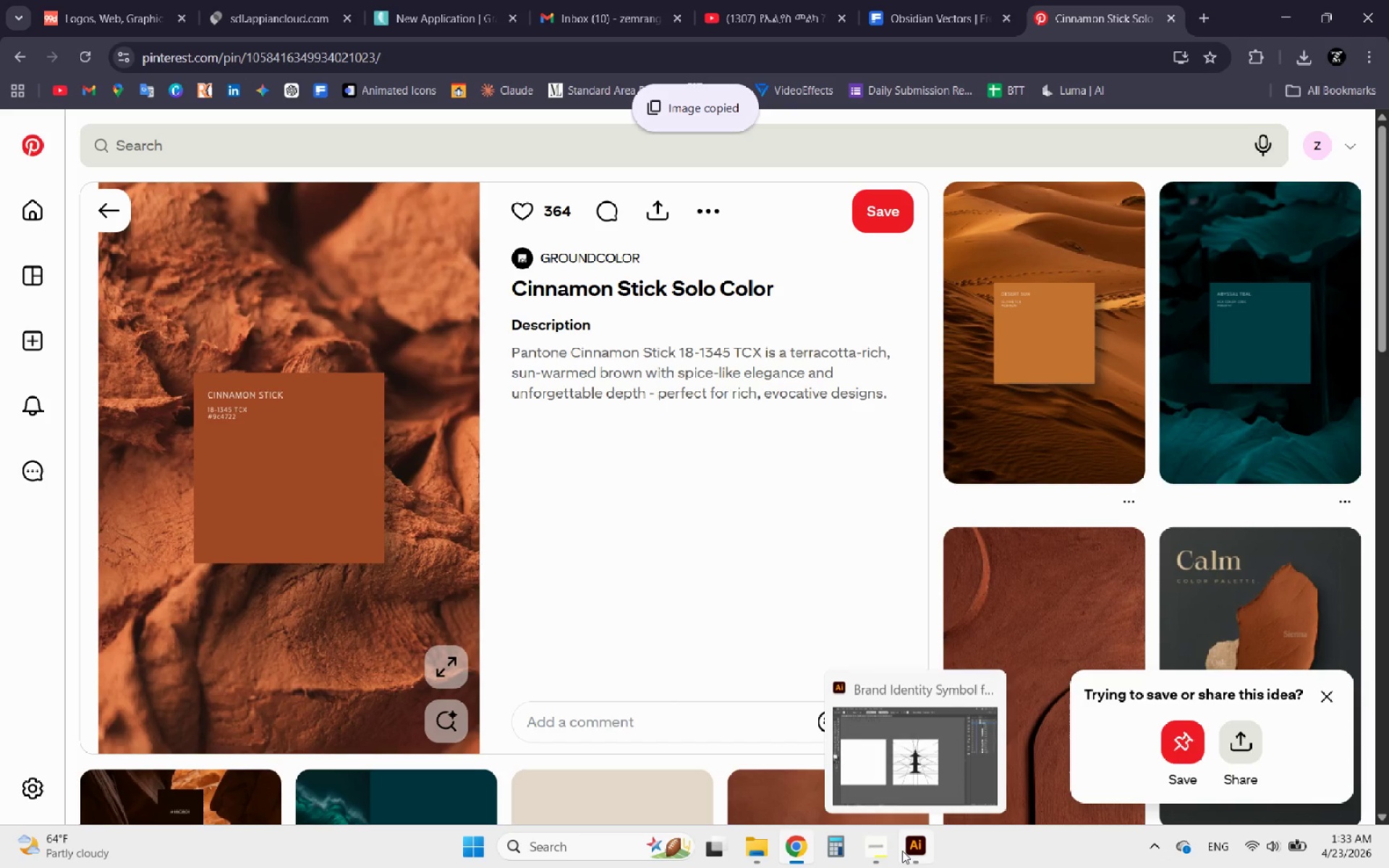 
left_click([911, 850])
 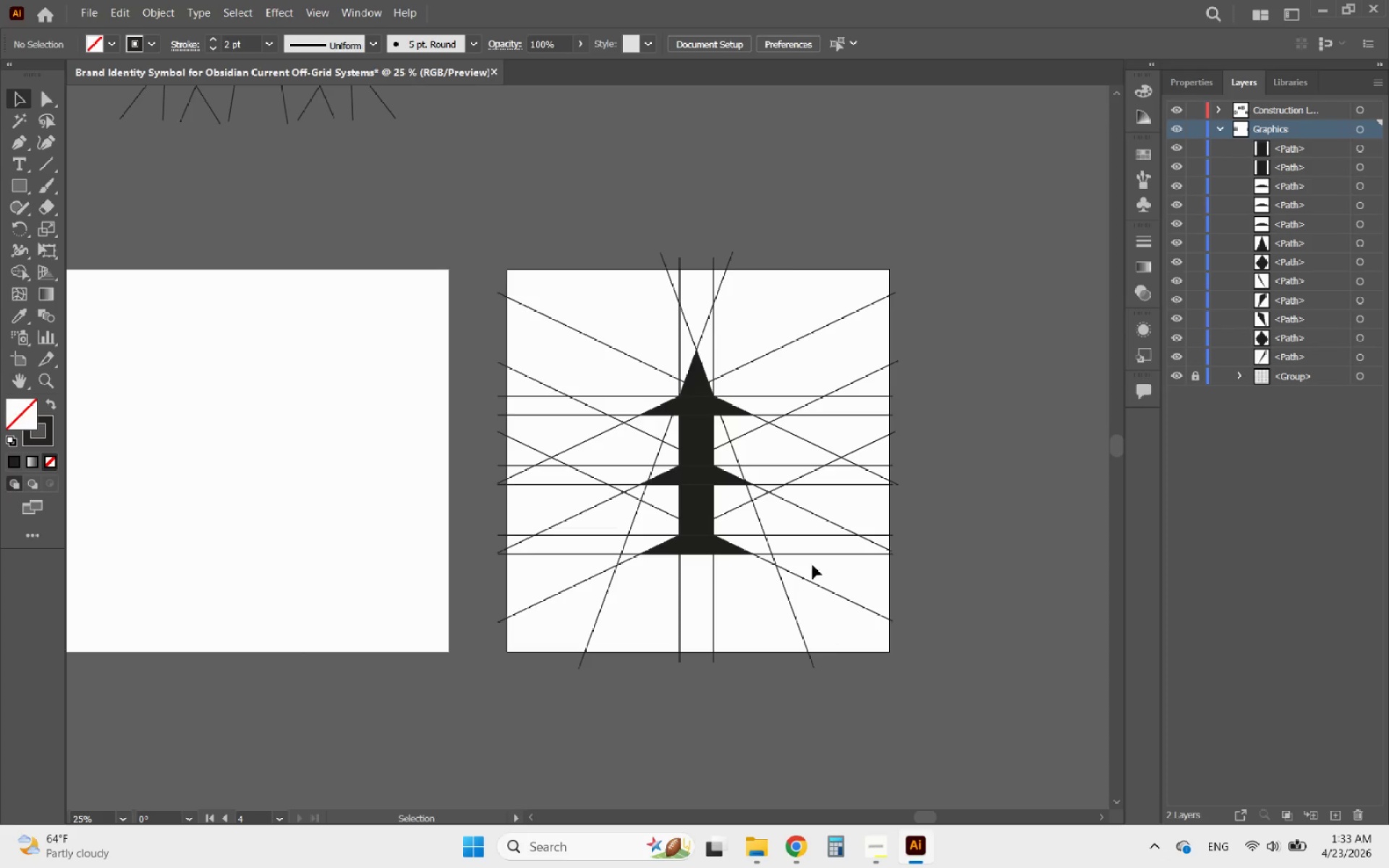 
hold_key(key=AltLeft, duration=0.41)
scroll: coordinate [730, 435], scroll_direction: down, amount: 2.0
 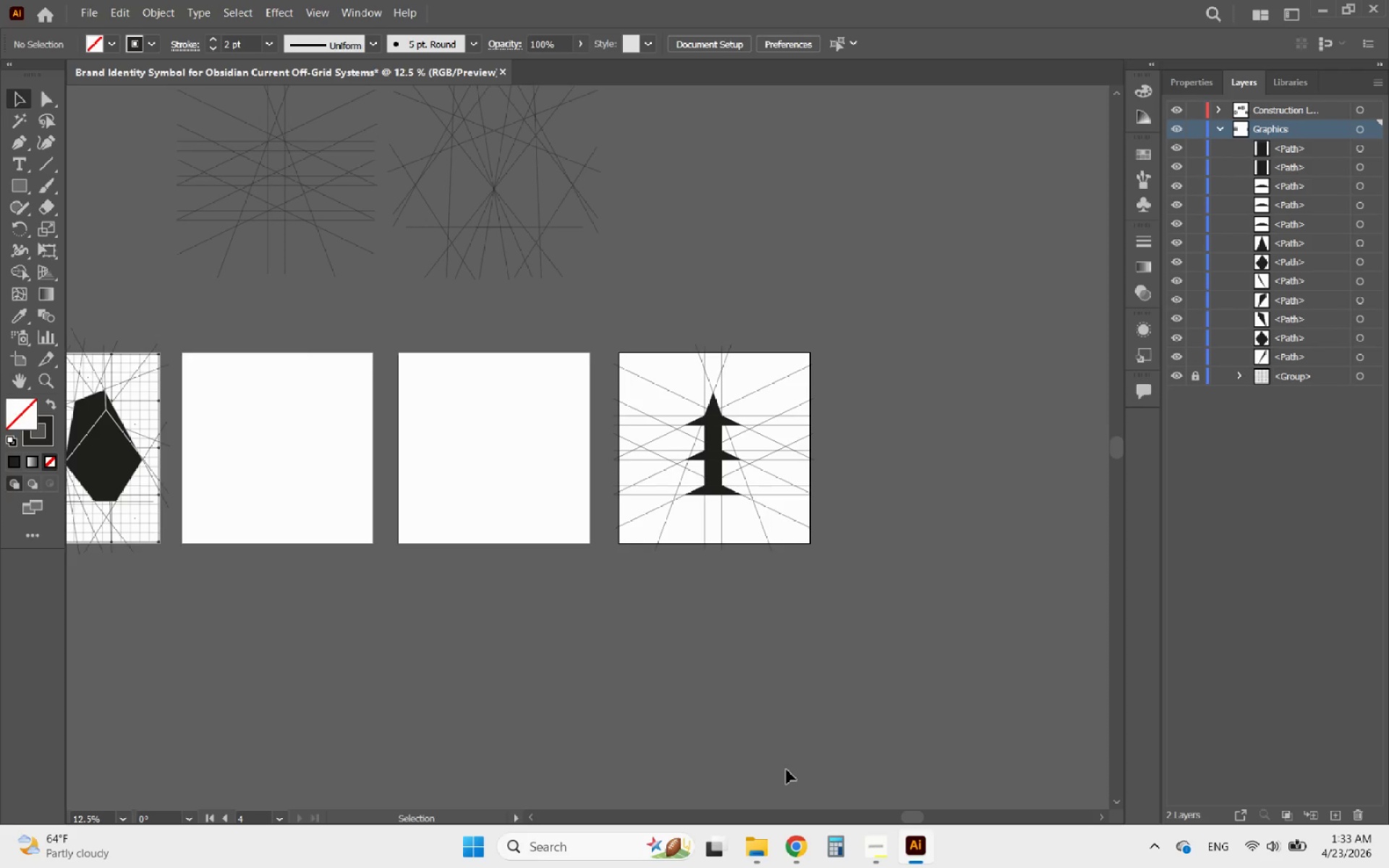 
key(Control+V)
 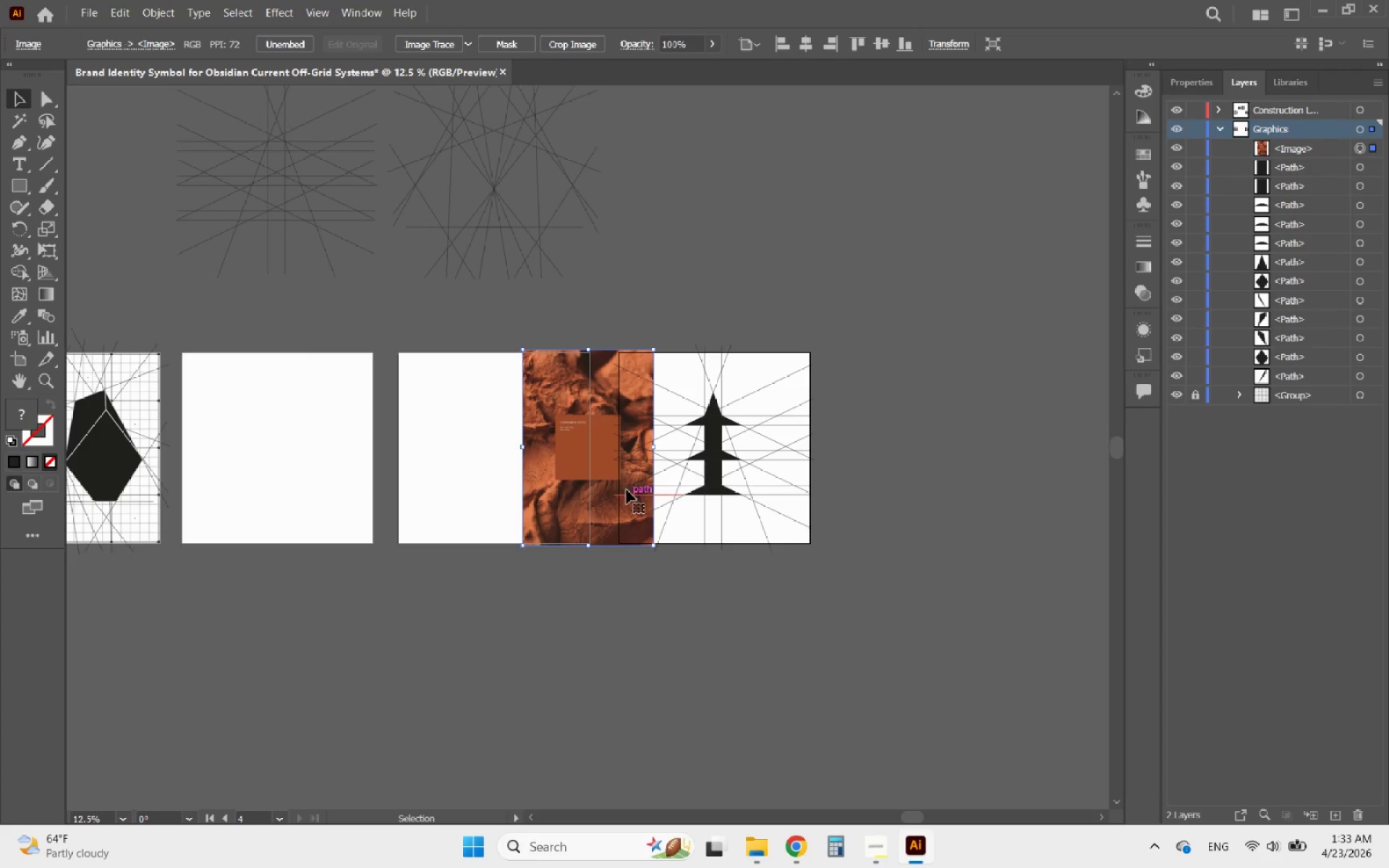 
left_click_drag(start_coordinate=[590, 481], to_coordinate=[744, 273])
 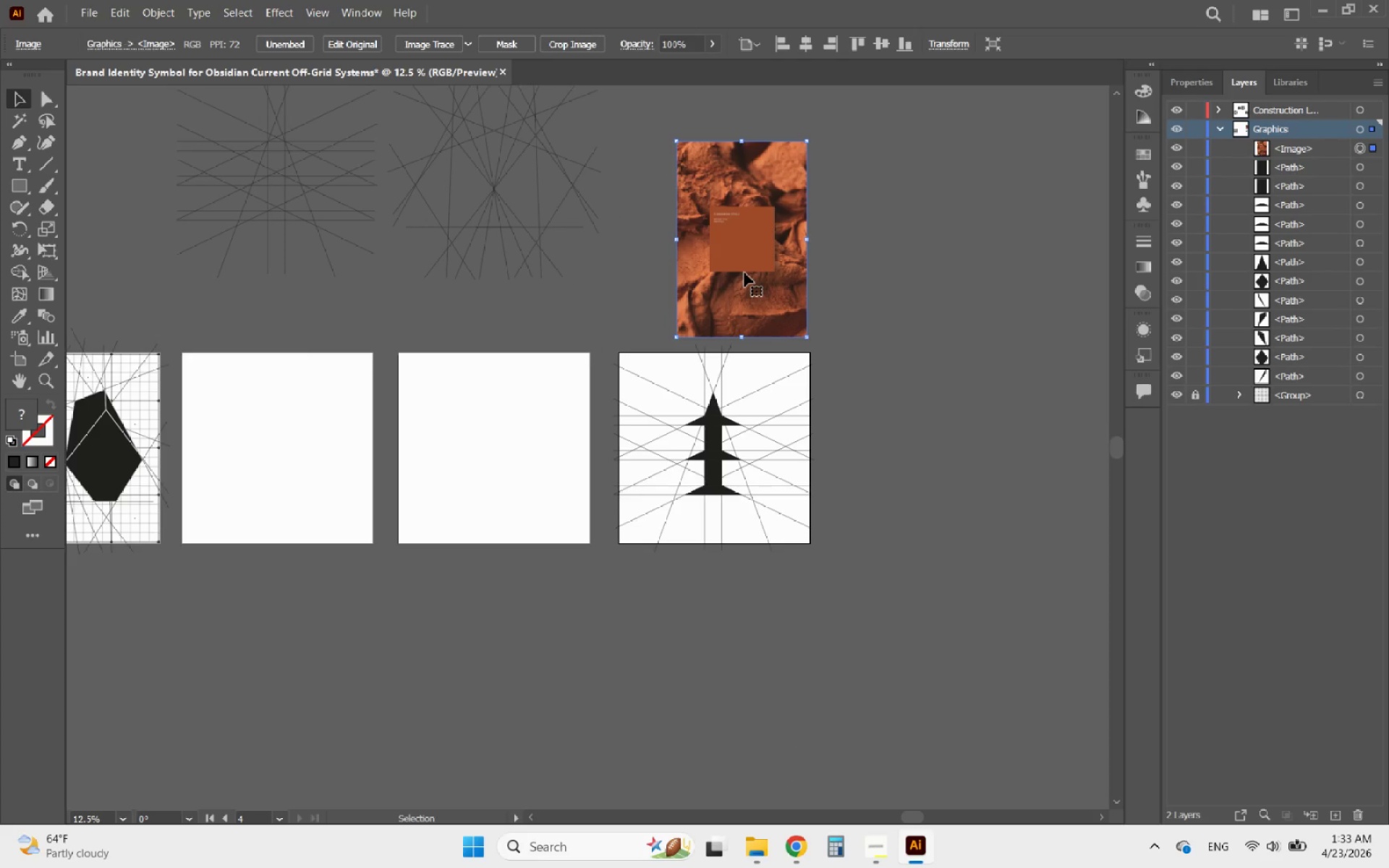 
wait(7.72)
 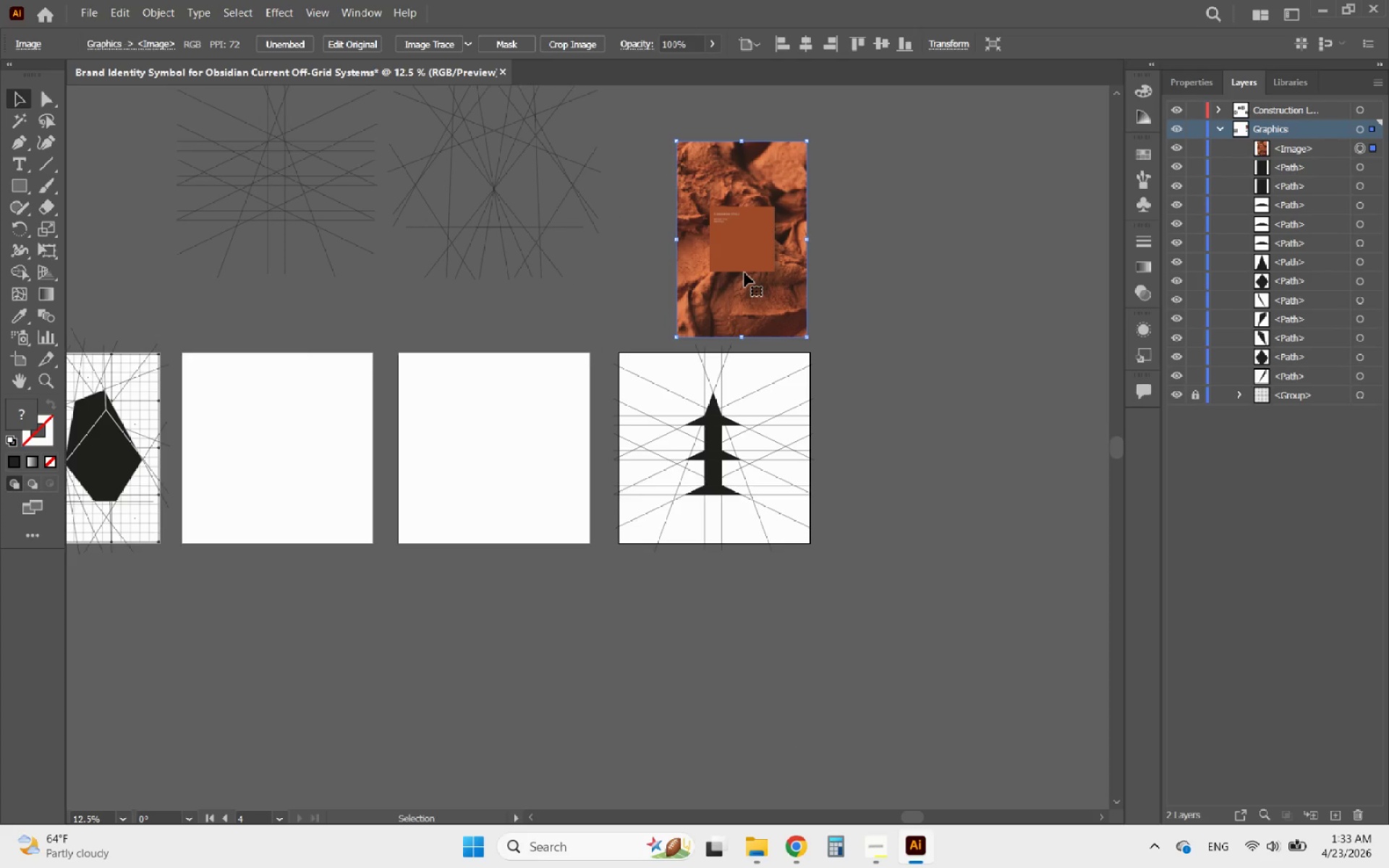 
hold_key(key=AltLeft, duration=2.42)
scroll: coordinate [881, 404], scroll_direction: down, amount: 1.0
 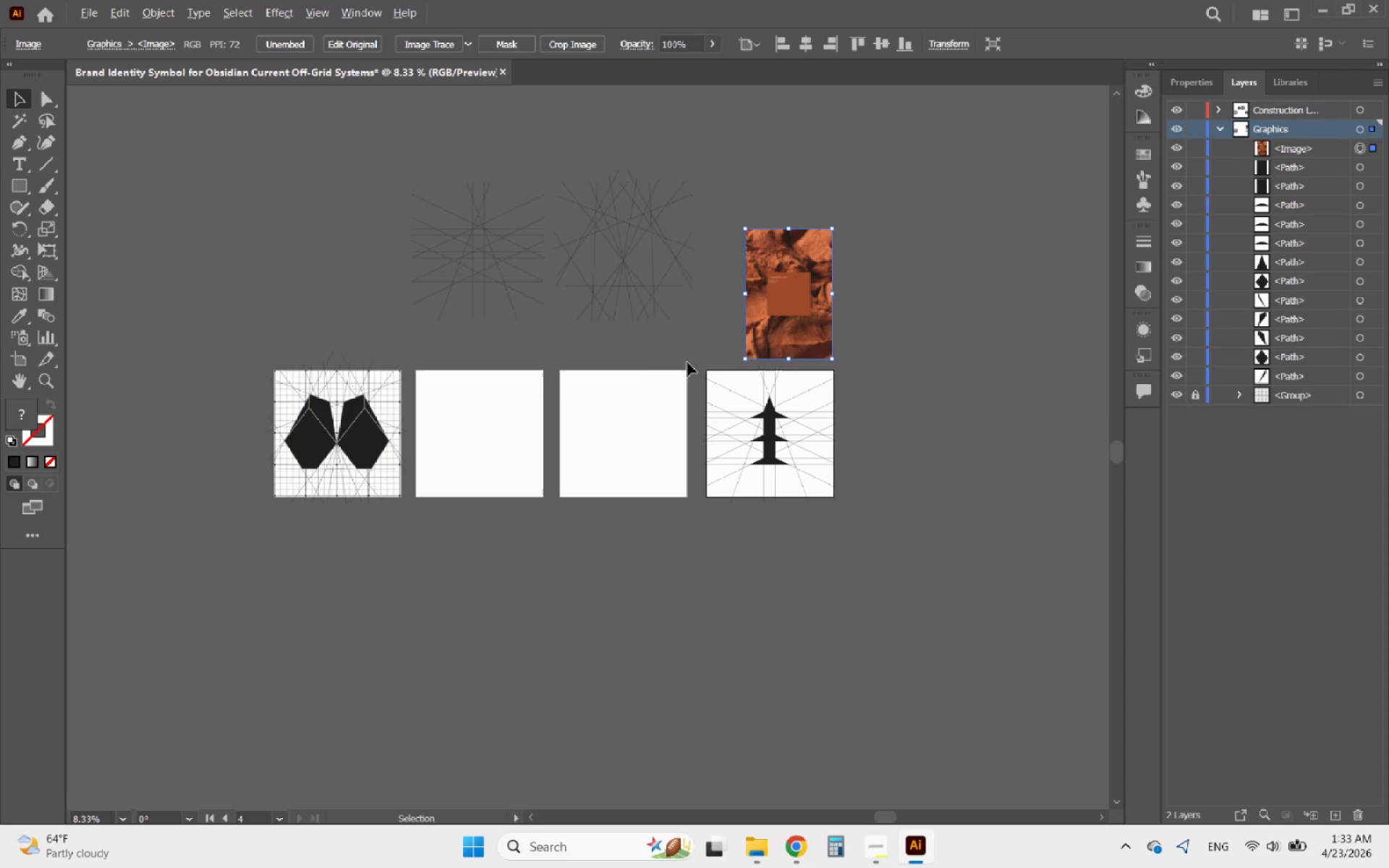 
scroll: coordinate [538, 396], scroll_direction: up, amount: 2.0
 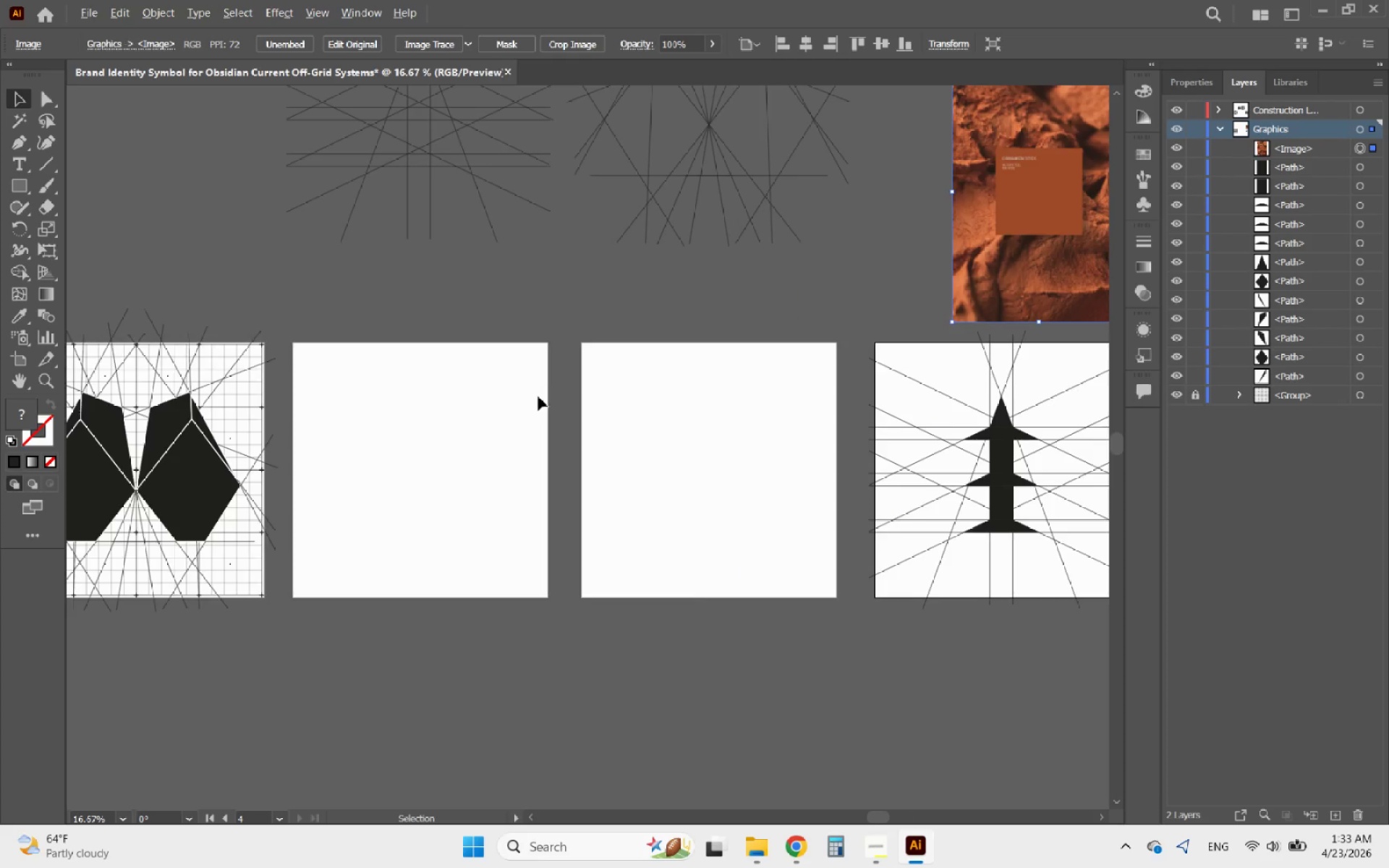 
scroll: coordinate [538, 396], scroll_direction: down, amount: 1.0
 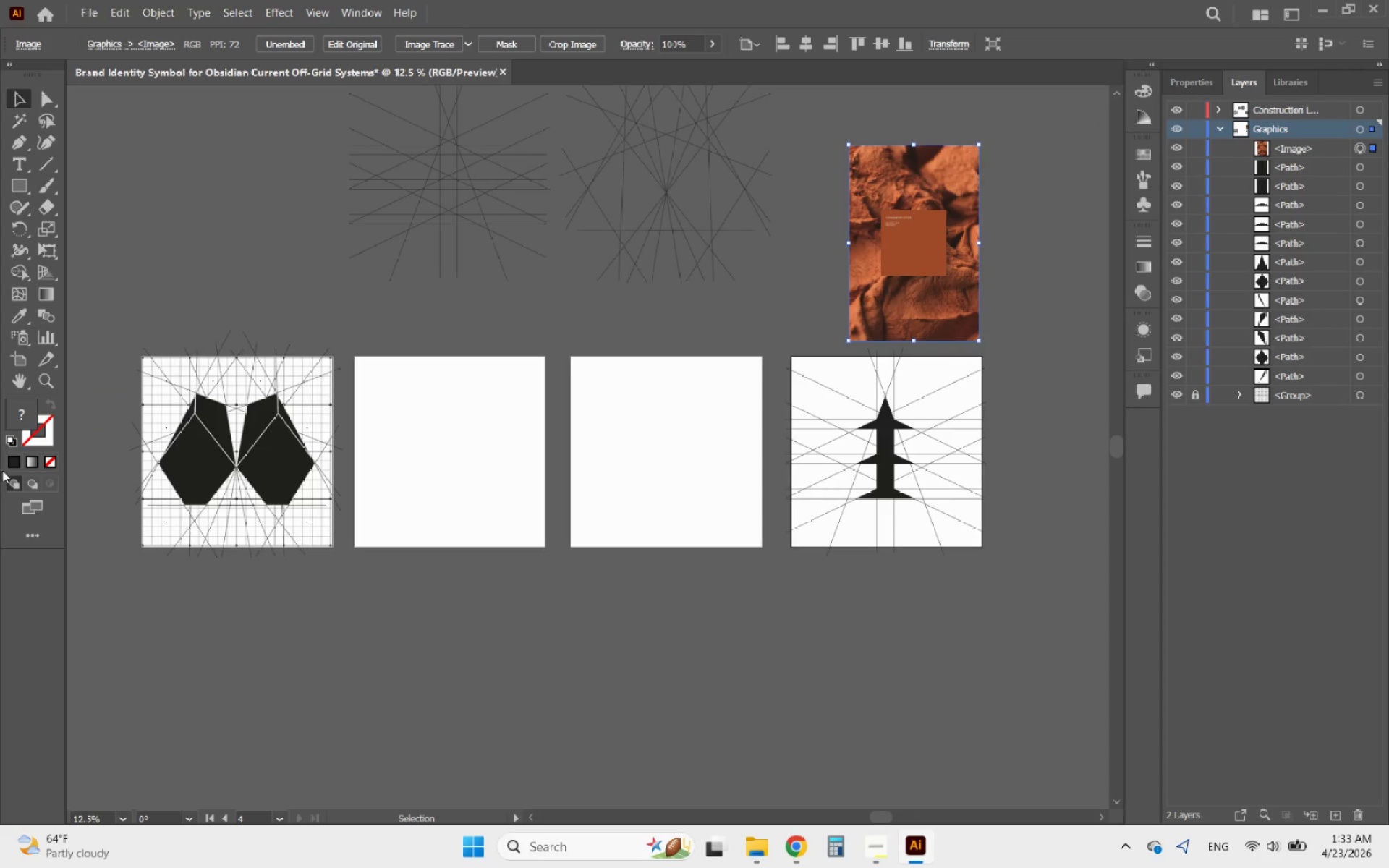 
hold_key(key=AltLeft, duration=1.8)
scroll: coordinate [196, 430], scroll_direction: up, amount: 5.0
 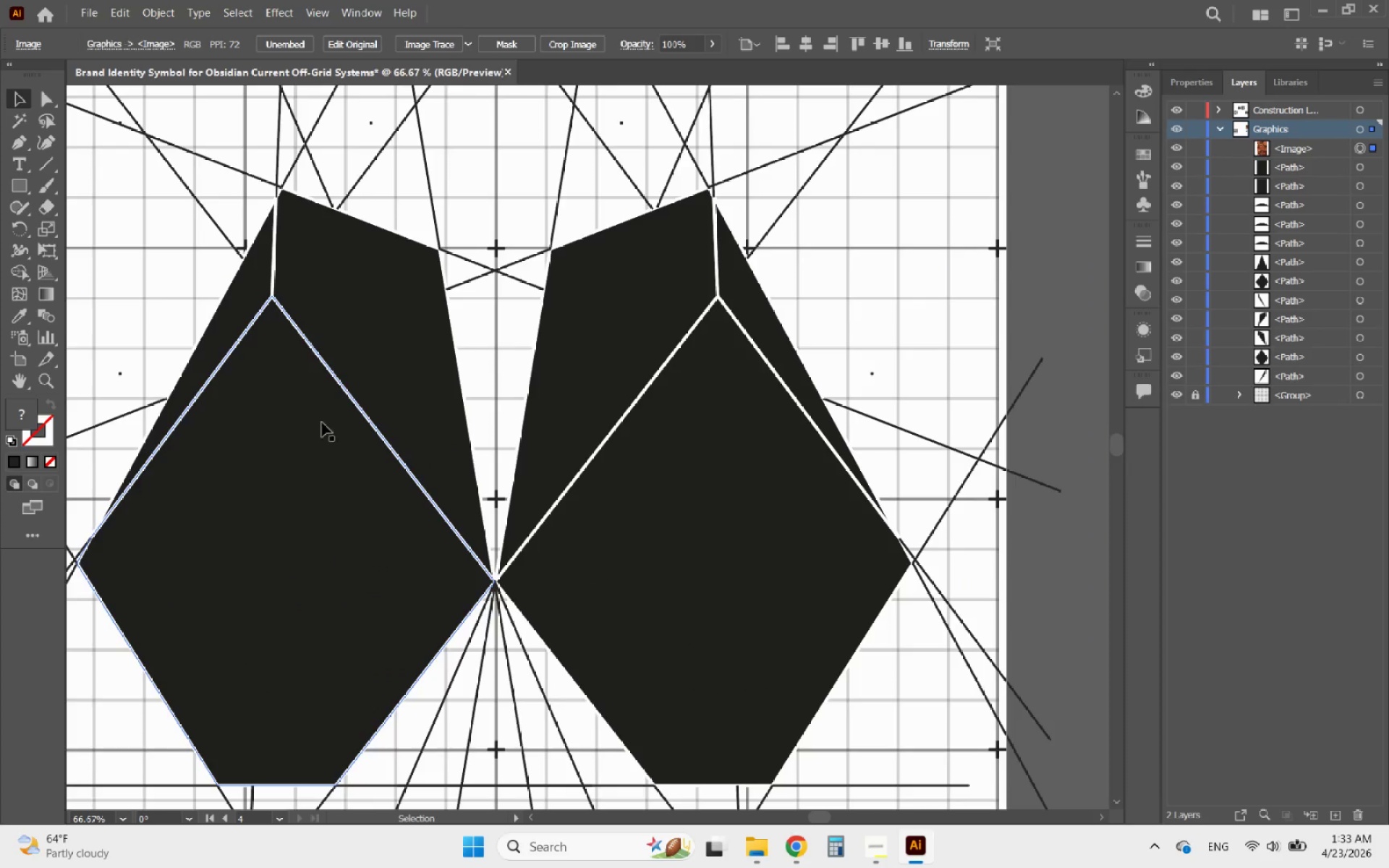 
hold_key(key=AltLeft, duration=0.44)
 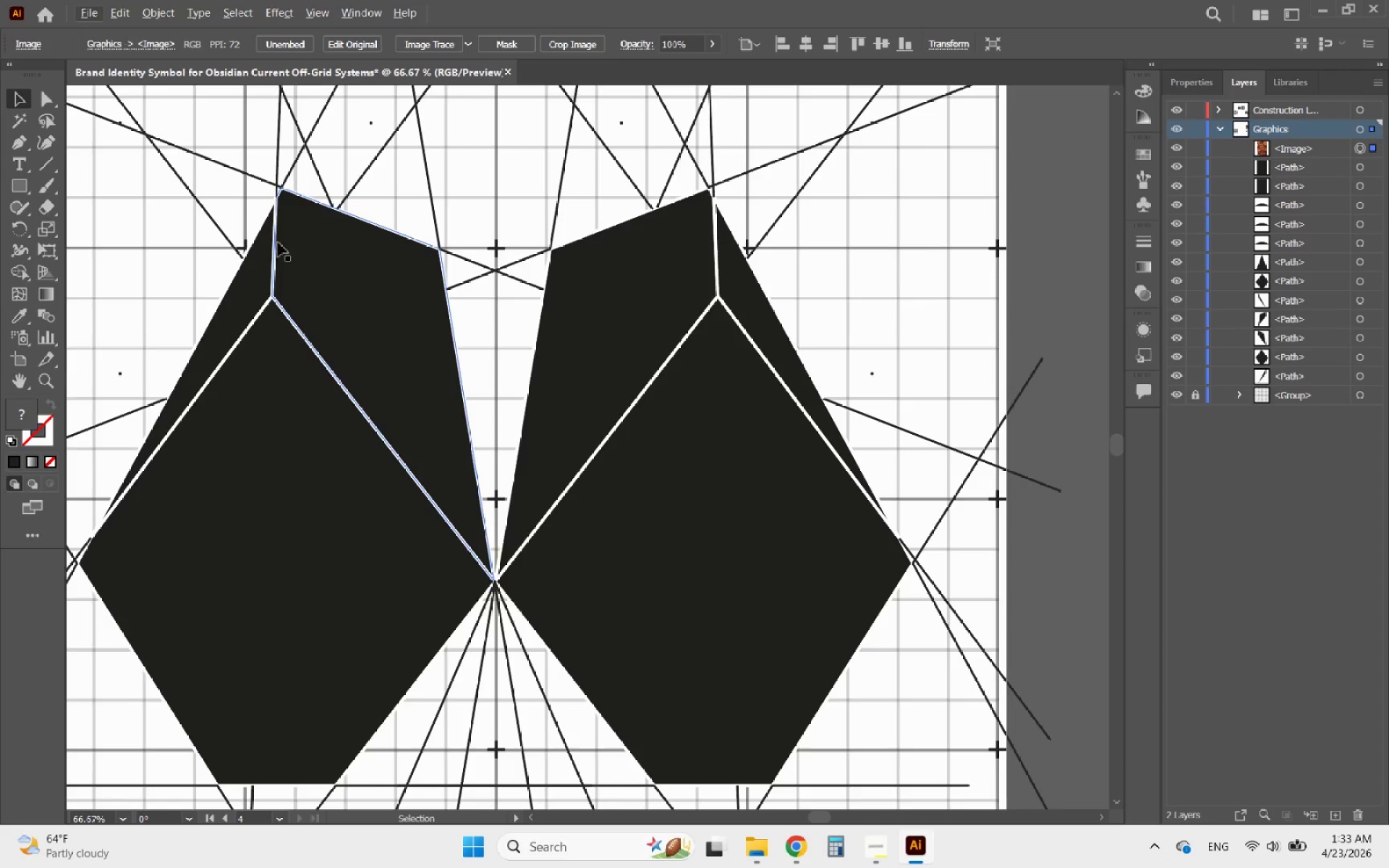 
hold_key(key=AltLeft, duration=0.8)
scroll: coordinate [261, 184], scroll_direction: up, amount: 5.0
 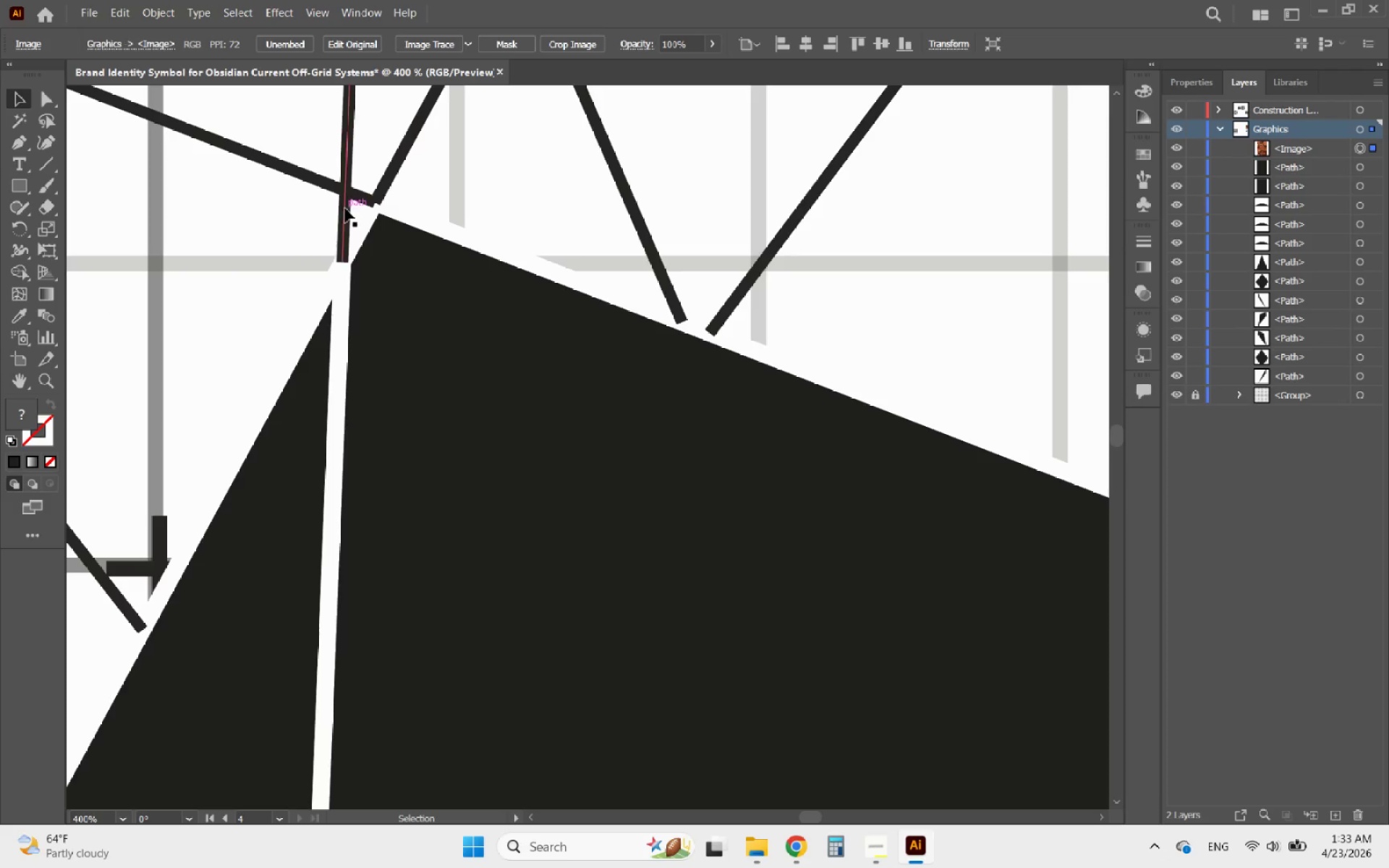 
hold_key(key=AltLeft, duration=1.34)
scroll: coordinate [345, 208], scroll_direction: down, amount: 8.0
 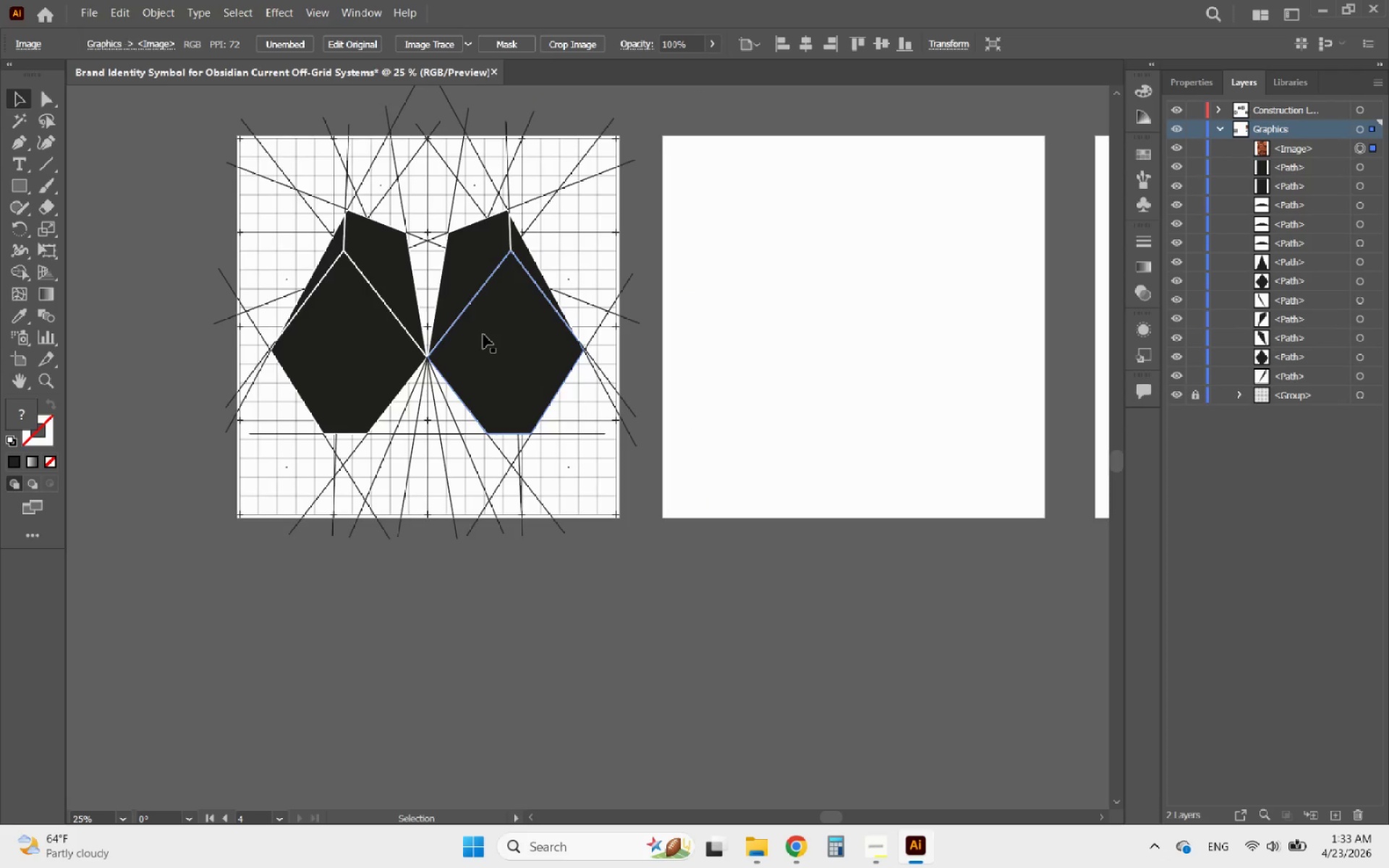 
left_click([483, 334])
 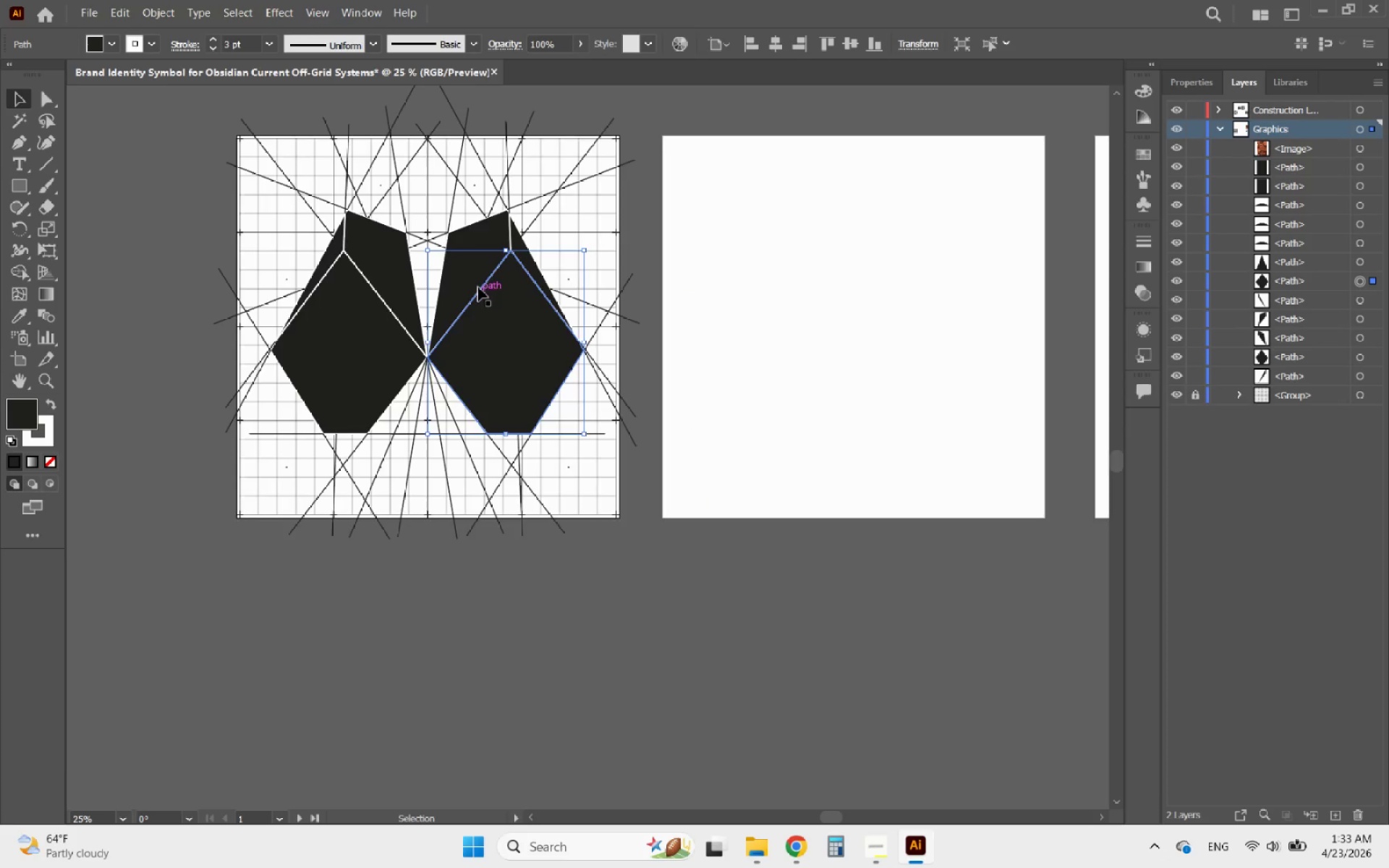 
hold_key(key=ShiftLeft, duration=3.7)
left_click([470, 261])
 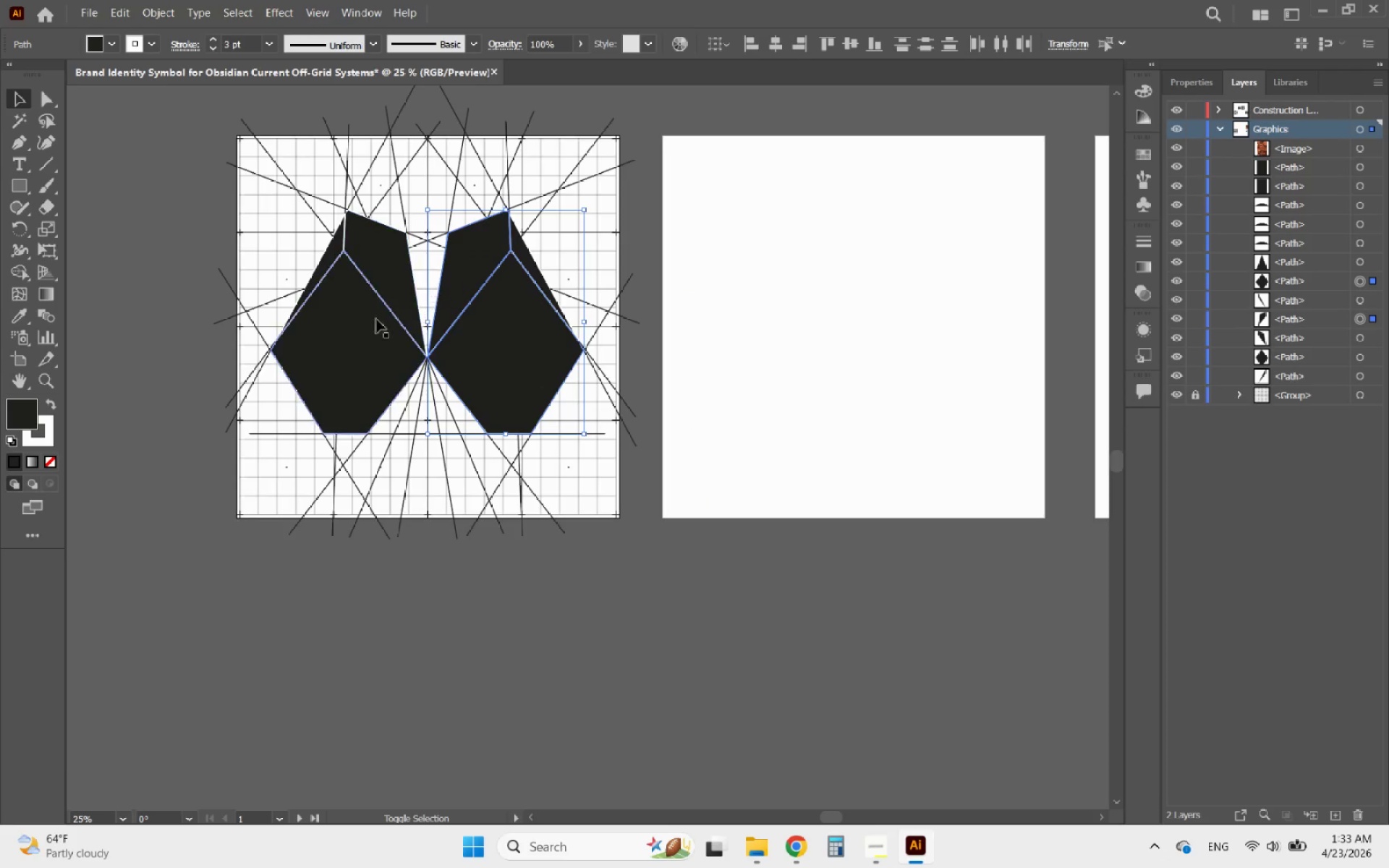 
left_click([355, 326])
 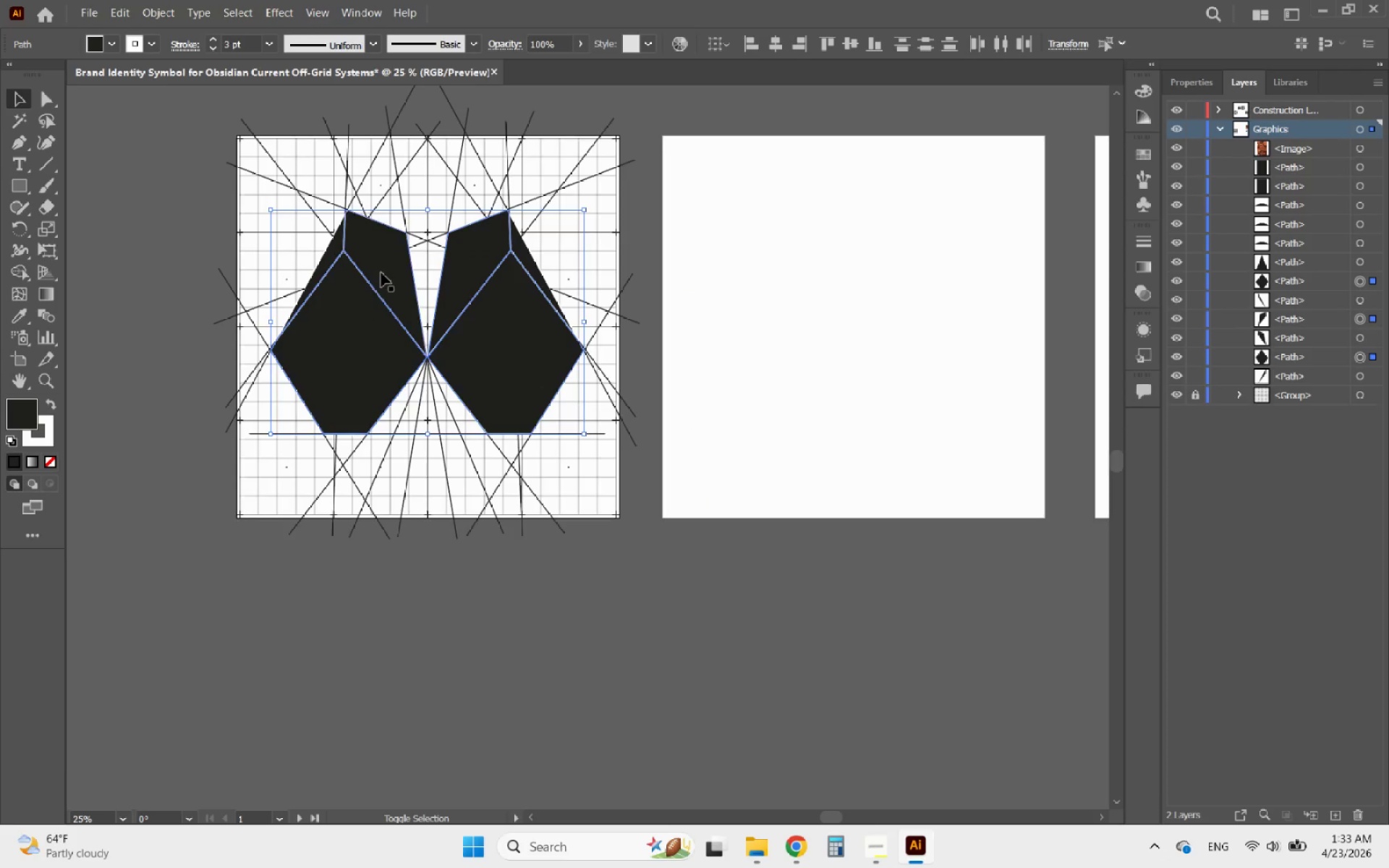 
left_click([381, 273])
 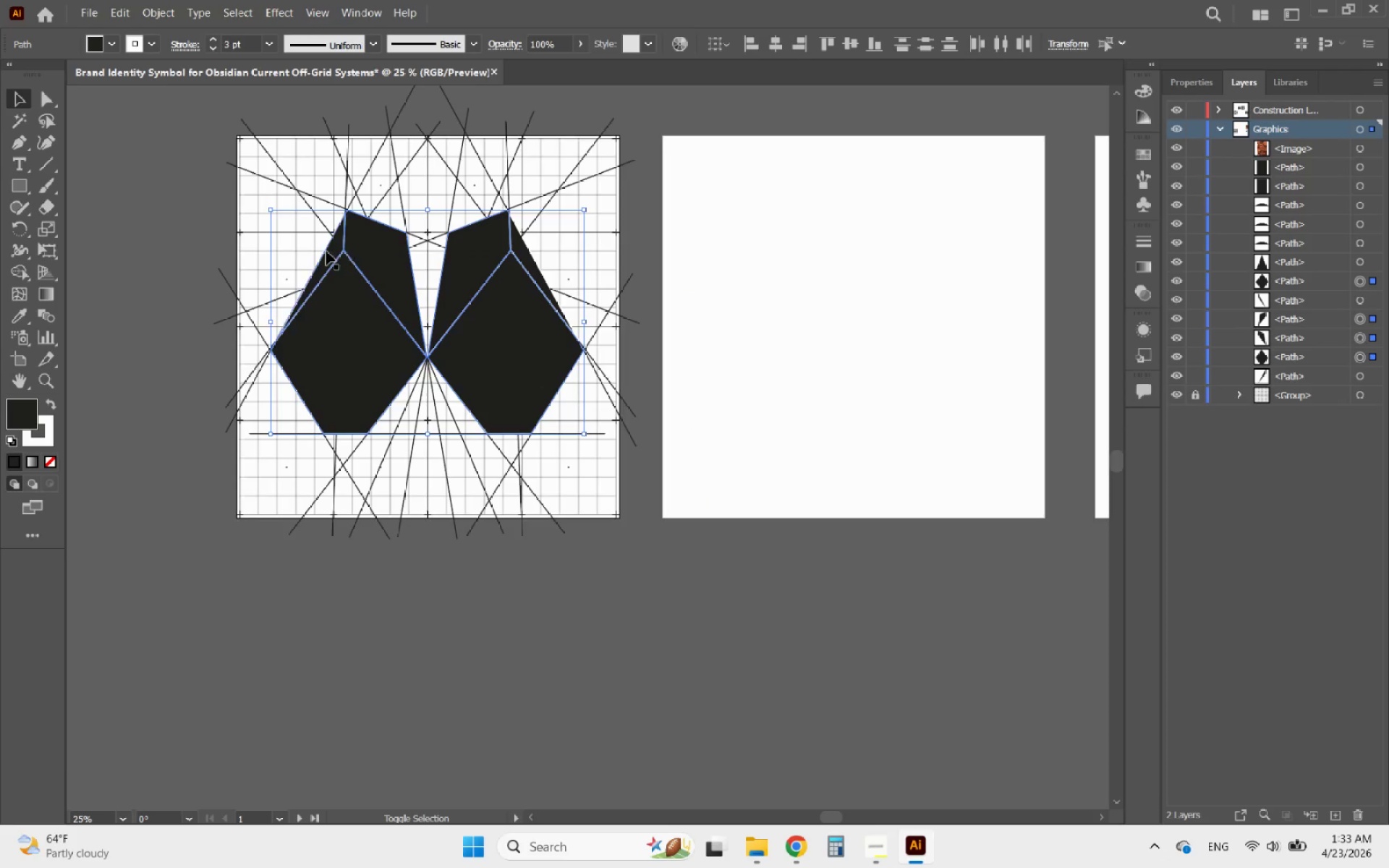 
left_click([326, 251])
 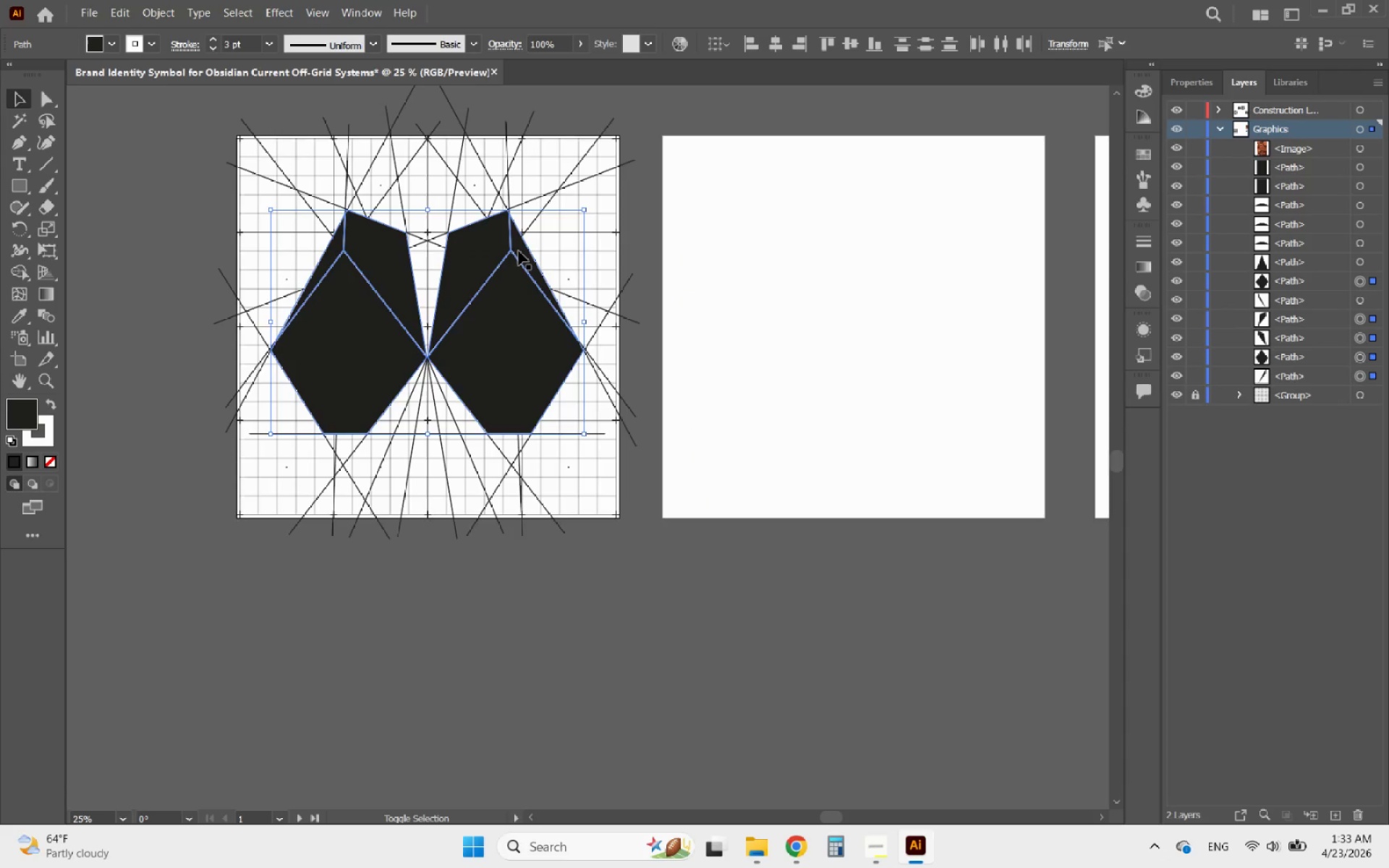 
left_click([519, 251])
 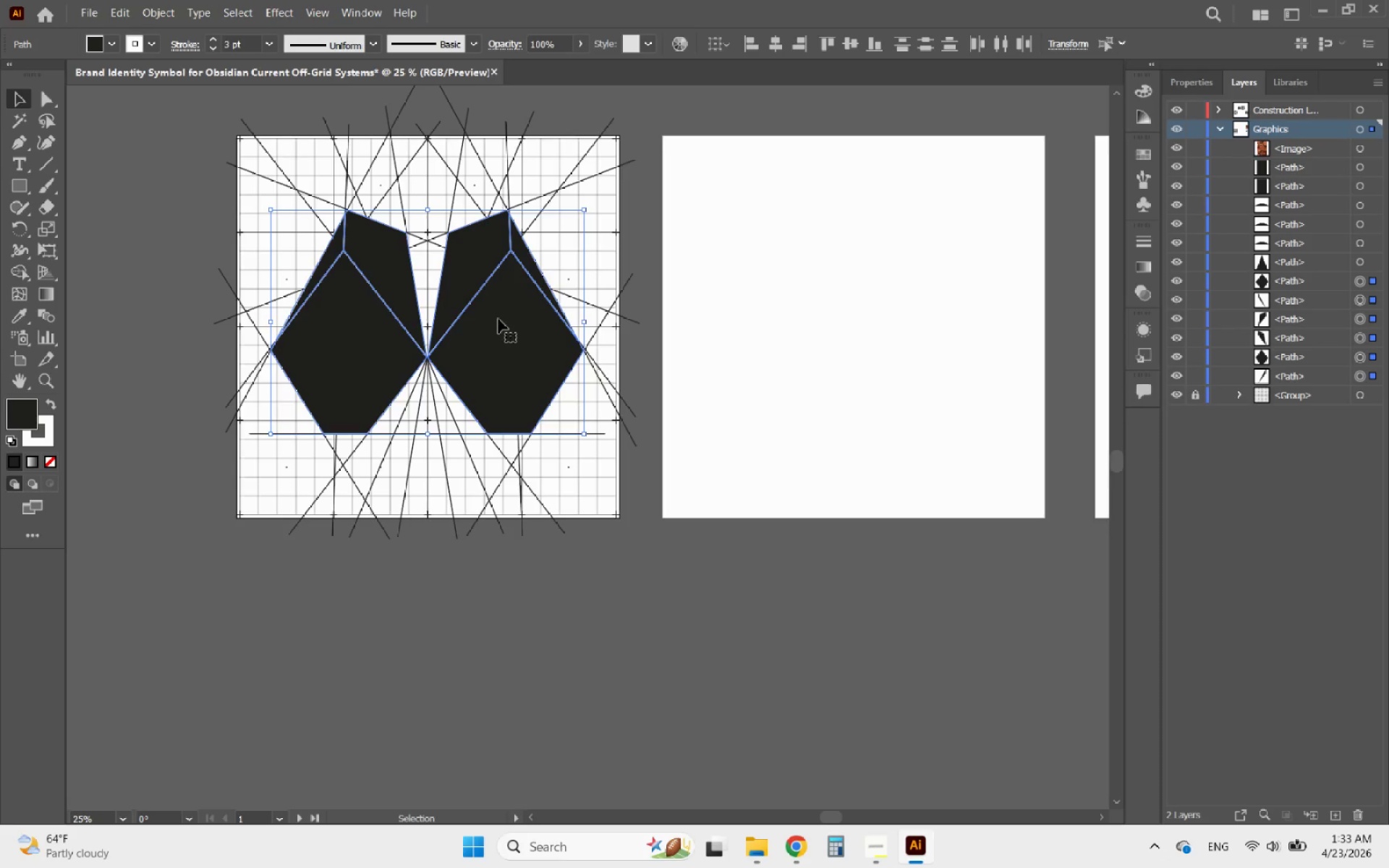 
hold_key(key=AltLeft, duration=1.98)
left_click_drag(start_coordinate=[498, 319], to_coordinate=[935, 278])
 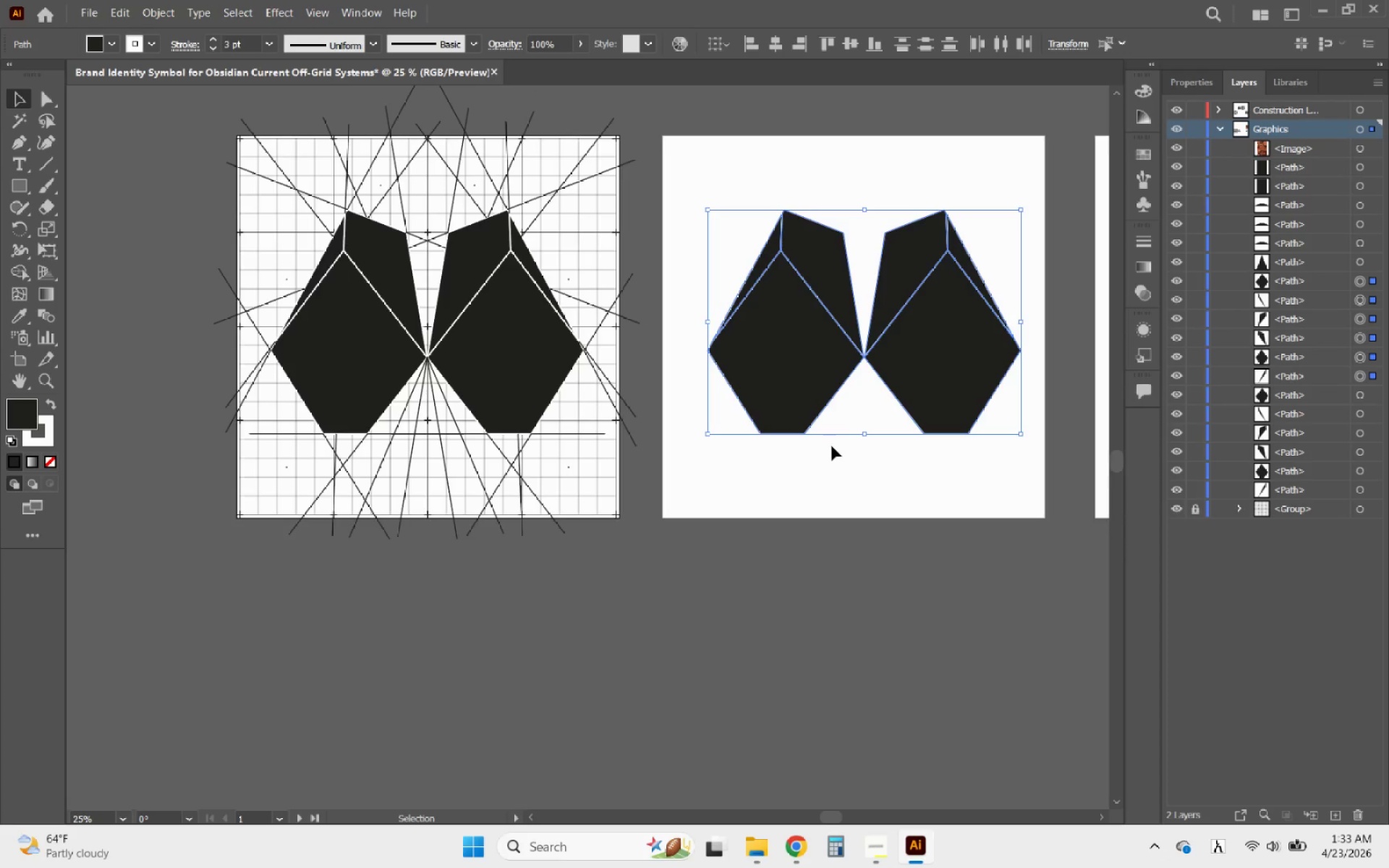 
hold_key(key=ShiftLeft, duration=1.5)
 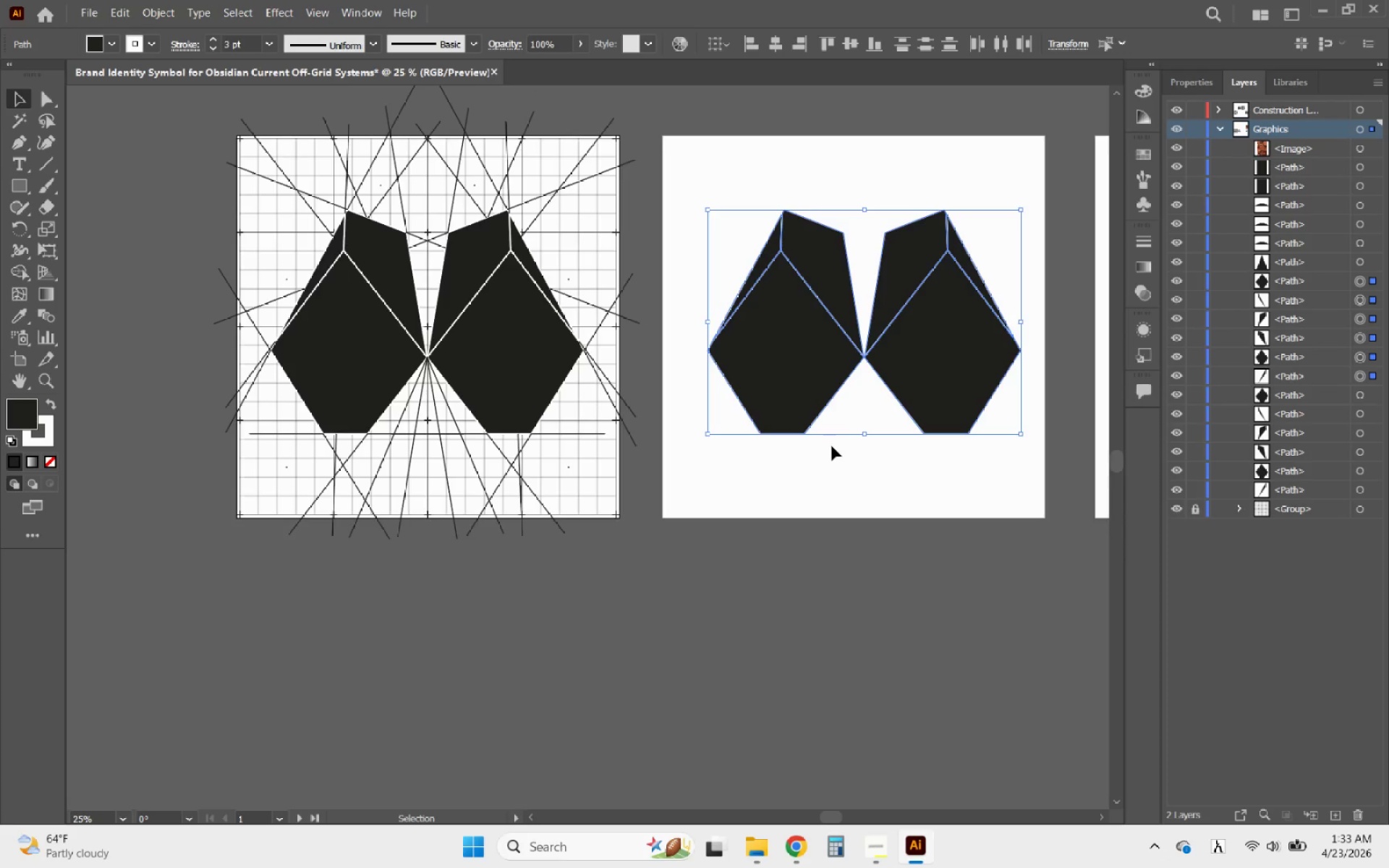 
left_click([831, 454])
 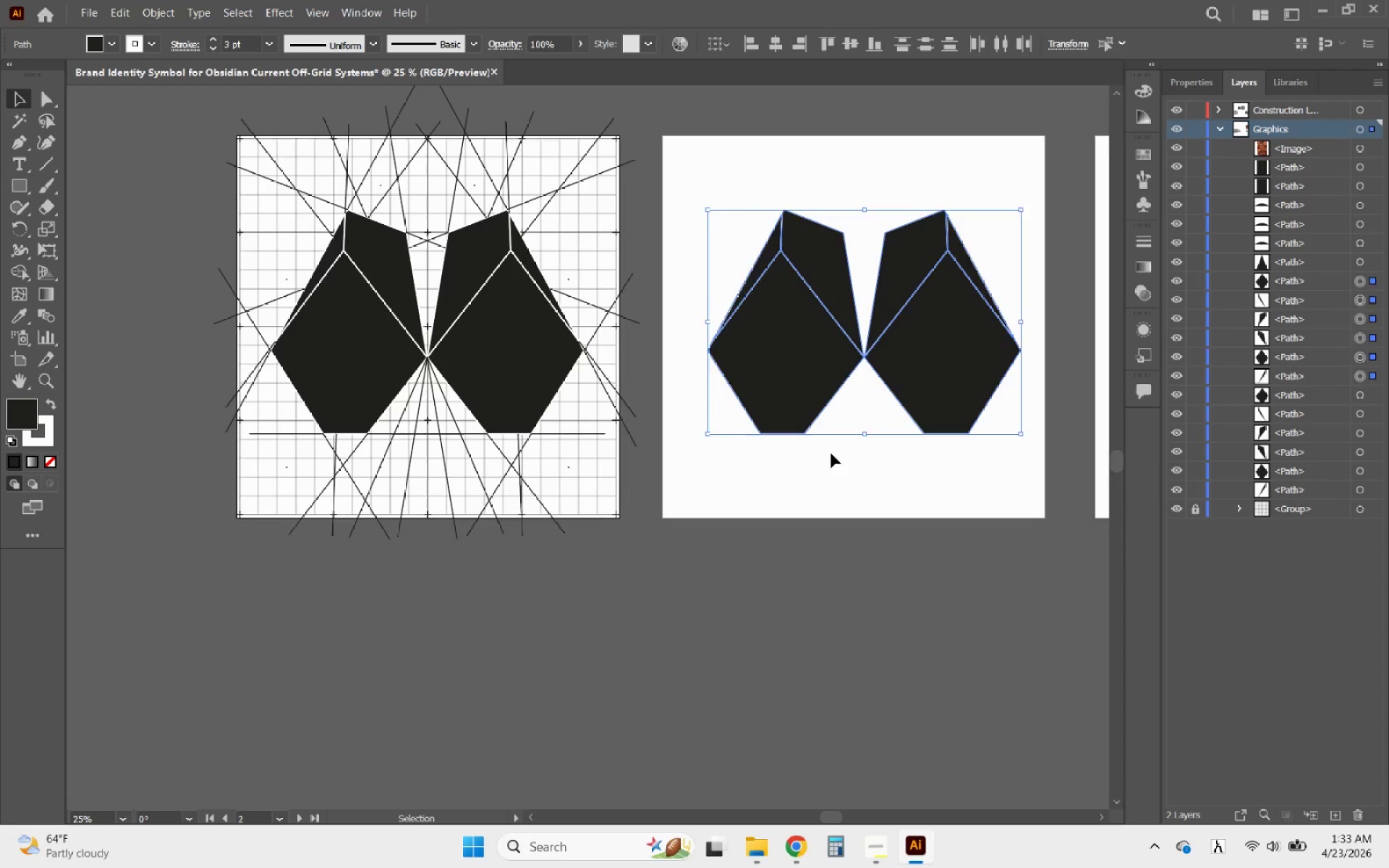 
hold_key(key=AltLeft, duration=2.05)
scroll: coordinate [813, 183], scroll_direction: up, amount: 5.0
 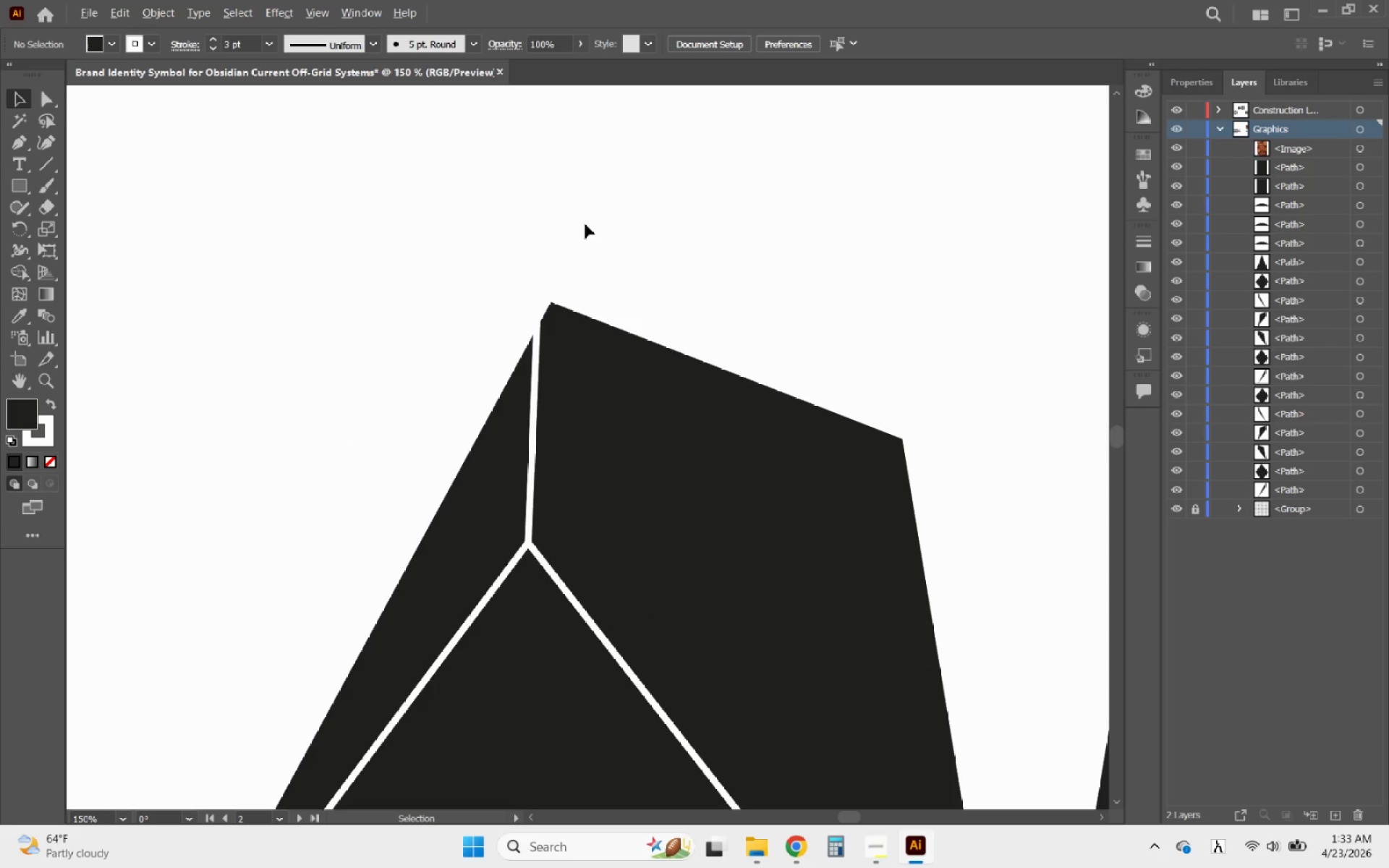 
scroll: coordinate [498, 213], scroll_direction: down, amount: 4.0
 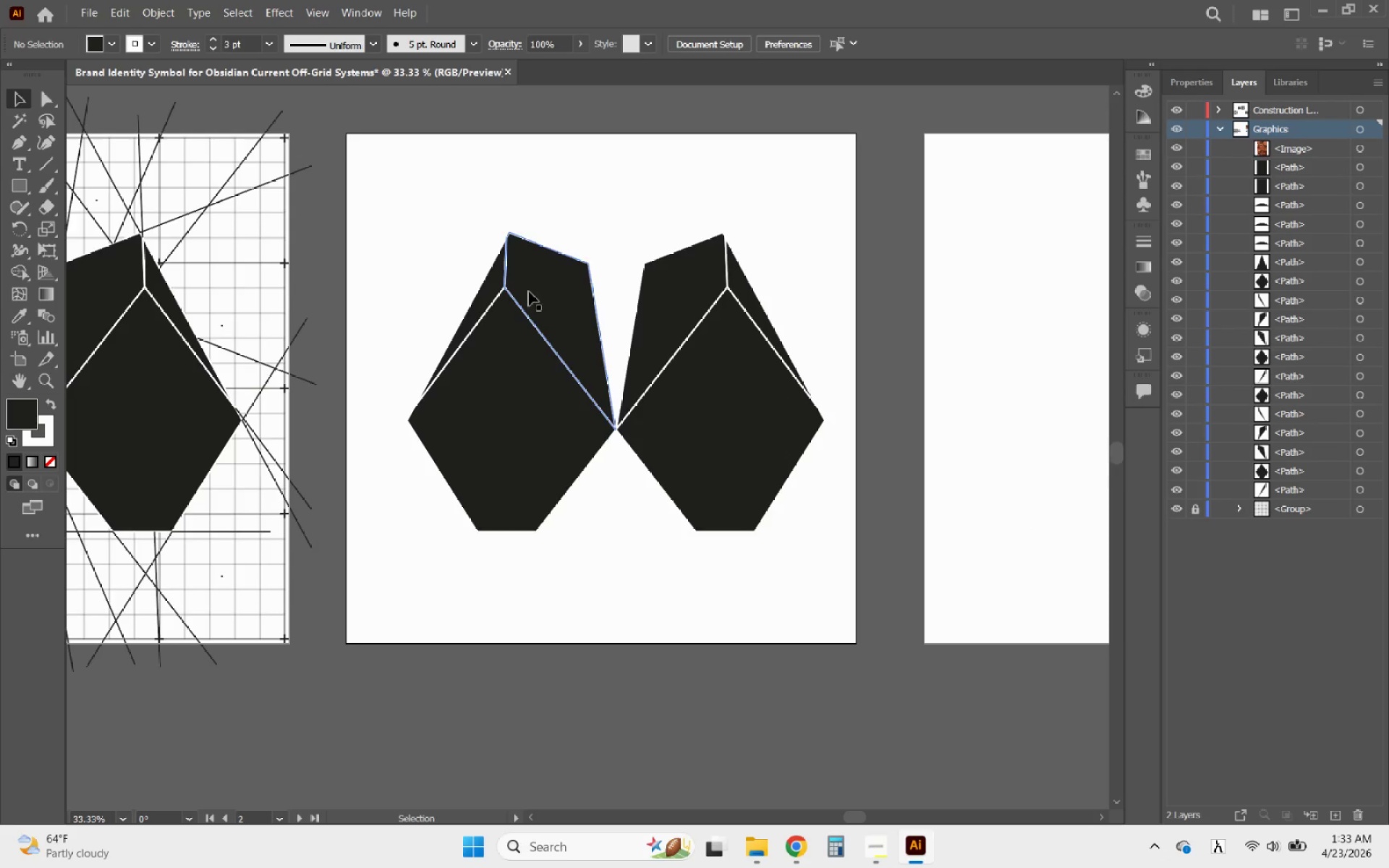 
key(Alt+AltLeft)
 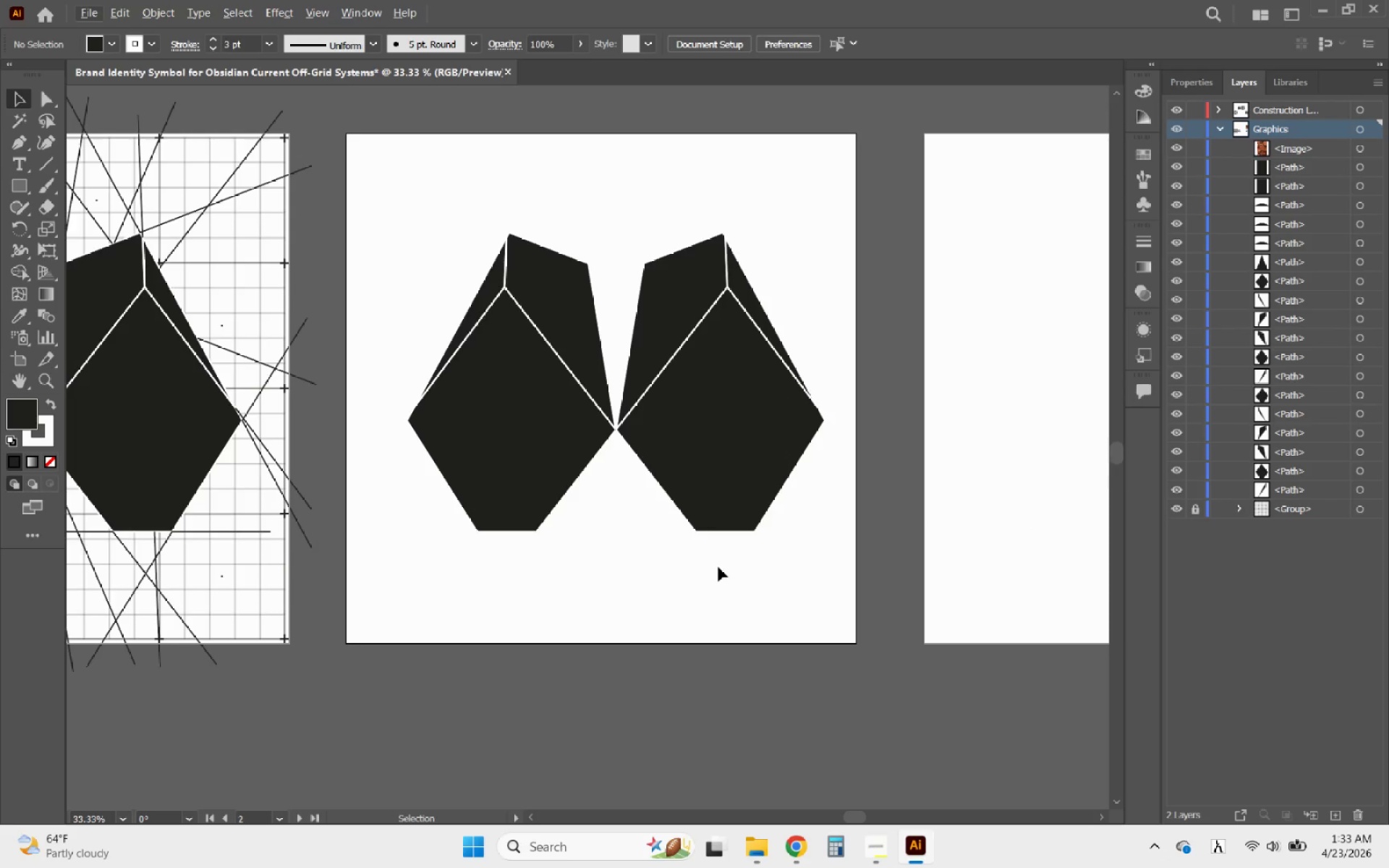 
hold_key(key=AltLeft, duration=1.44)
scroll: coordinate [596, 450], scroll_direction: up, amount: 3.0
 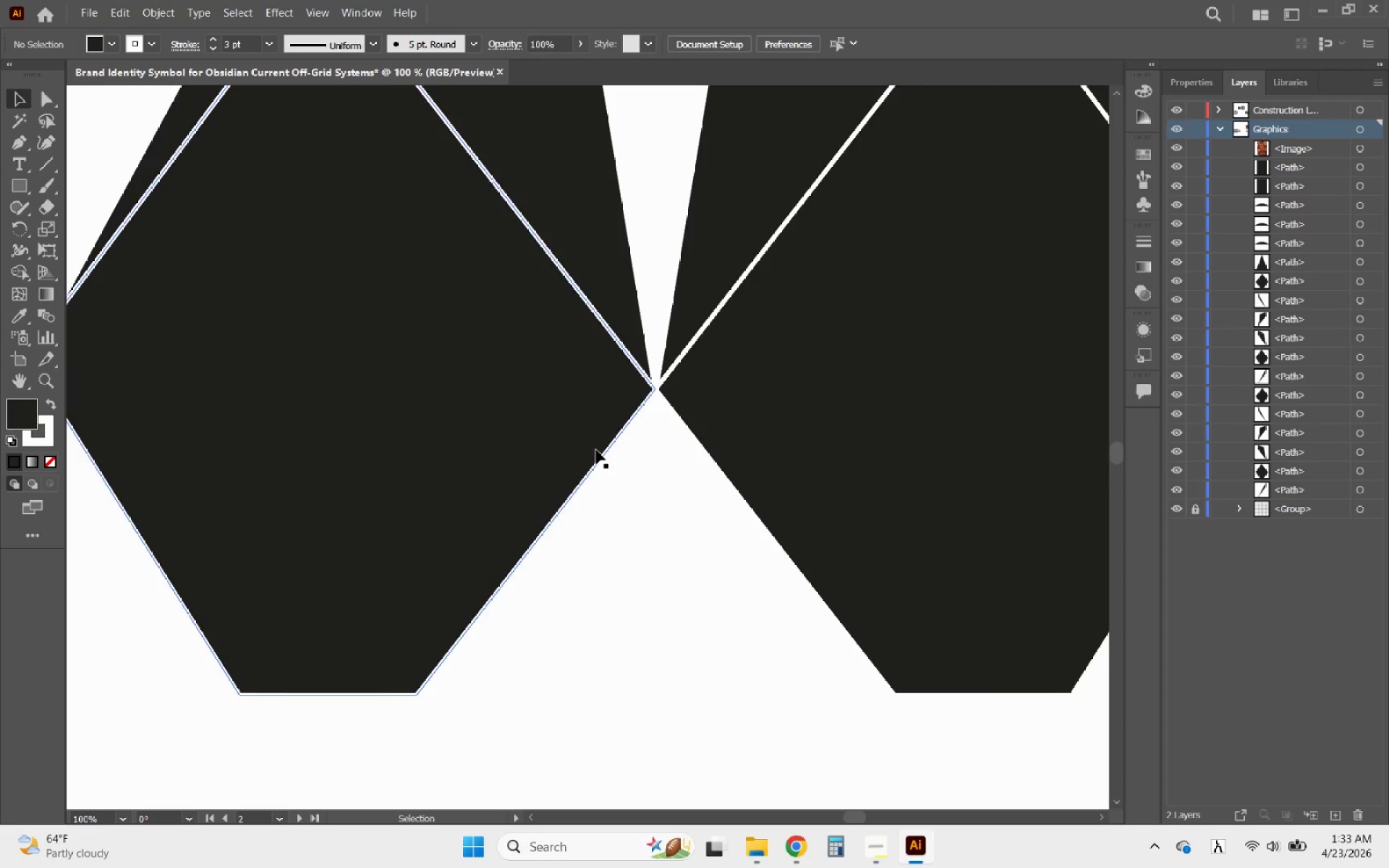 
scroll: coordinate [596, 450], scroll_direction: down, amount: 2.0
 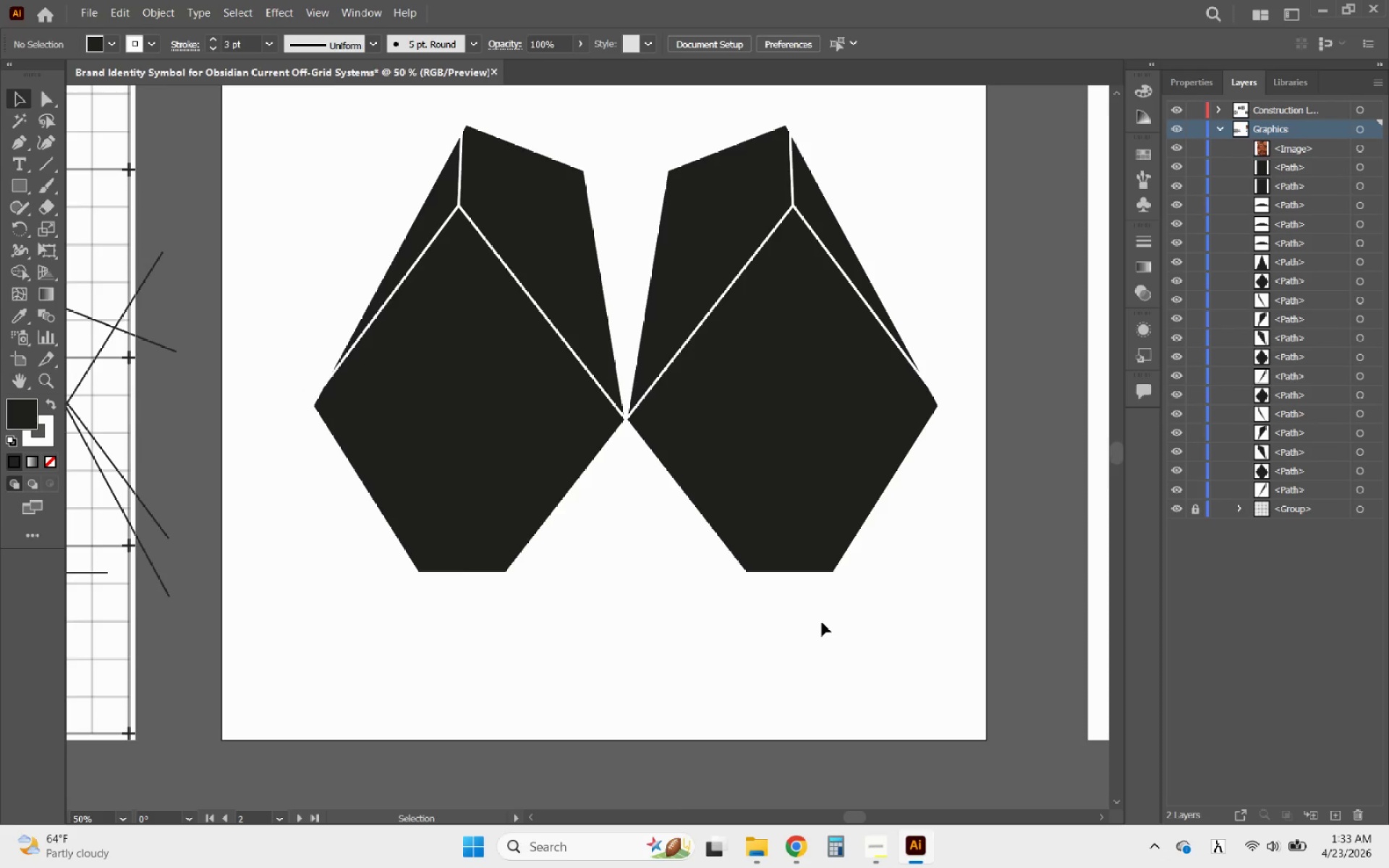 
left_click_drag(start_coordinate=[822, 622], to_coordinate=[417, 176])
 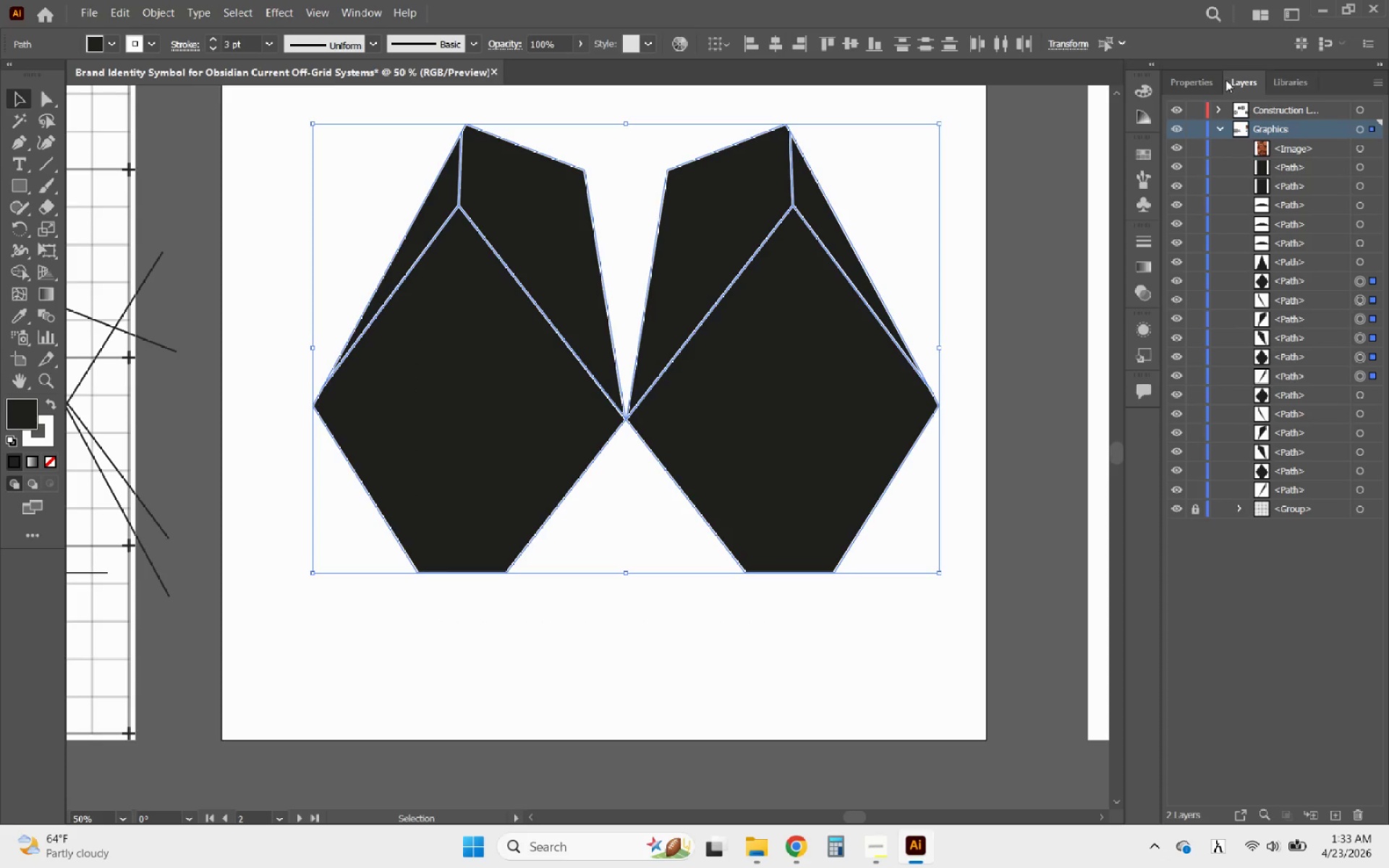 
left_click([1199, 87])
 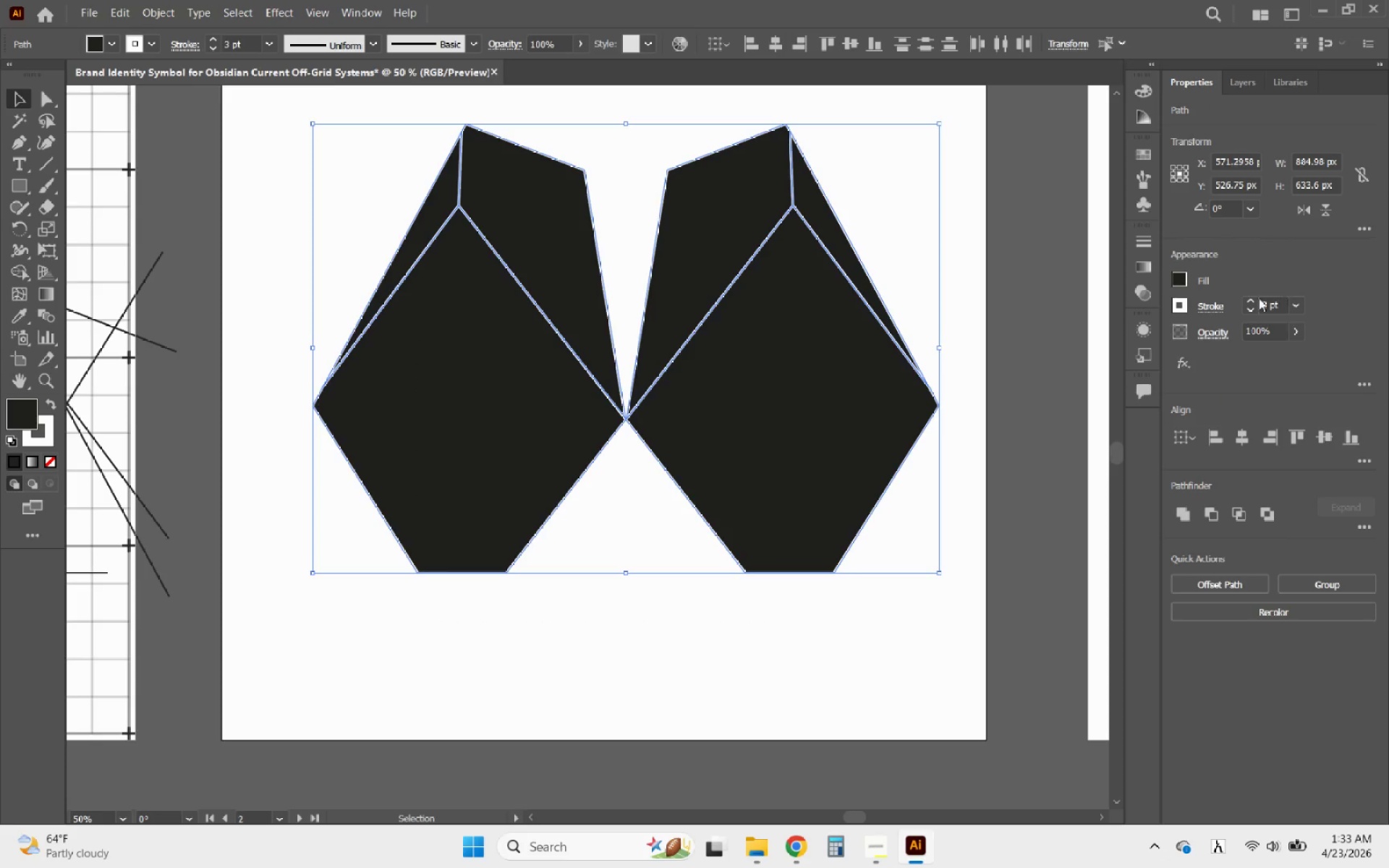 
left_click([1249, 298])
 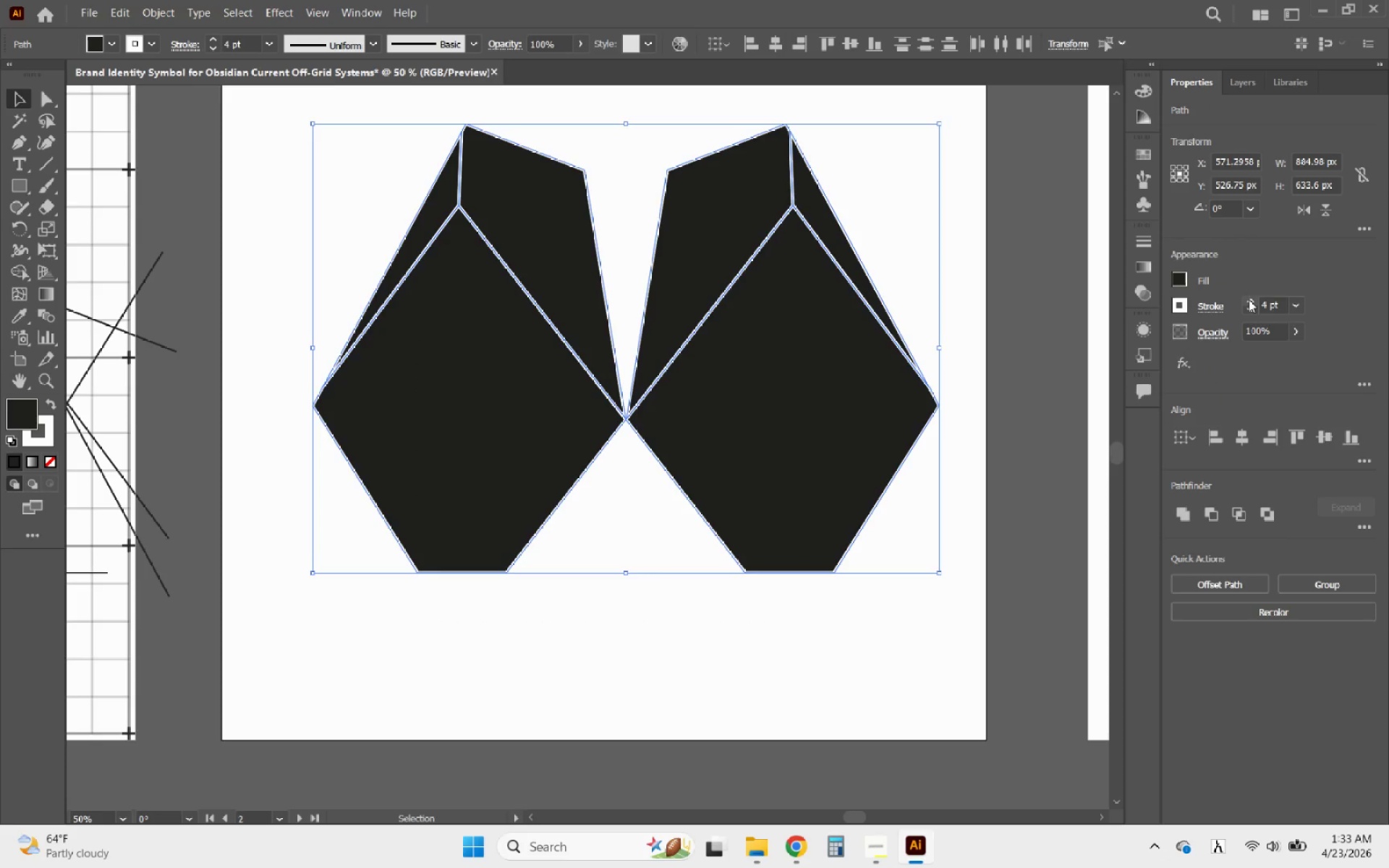 
left_click([1249, 299])
 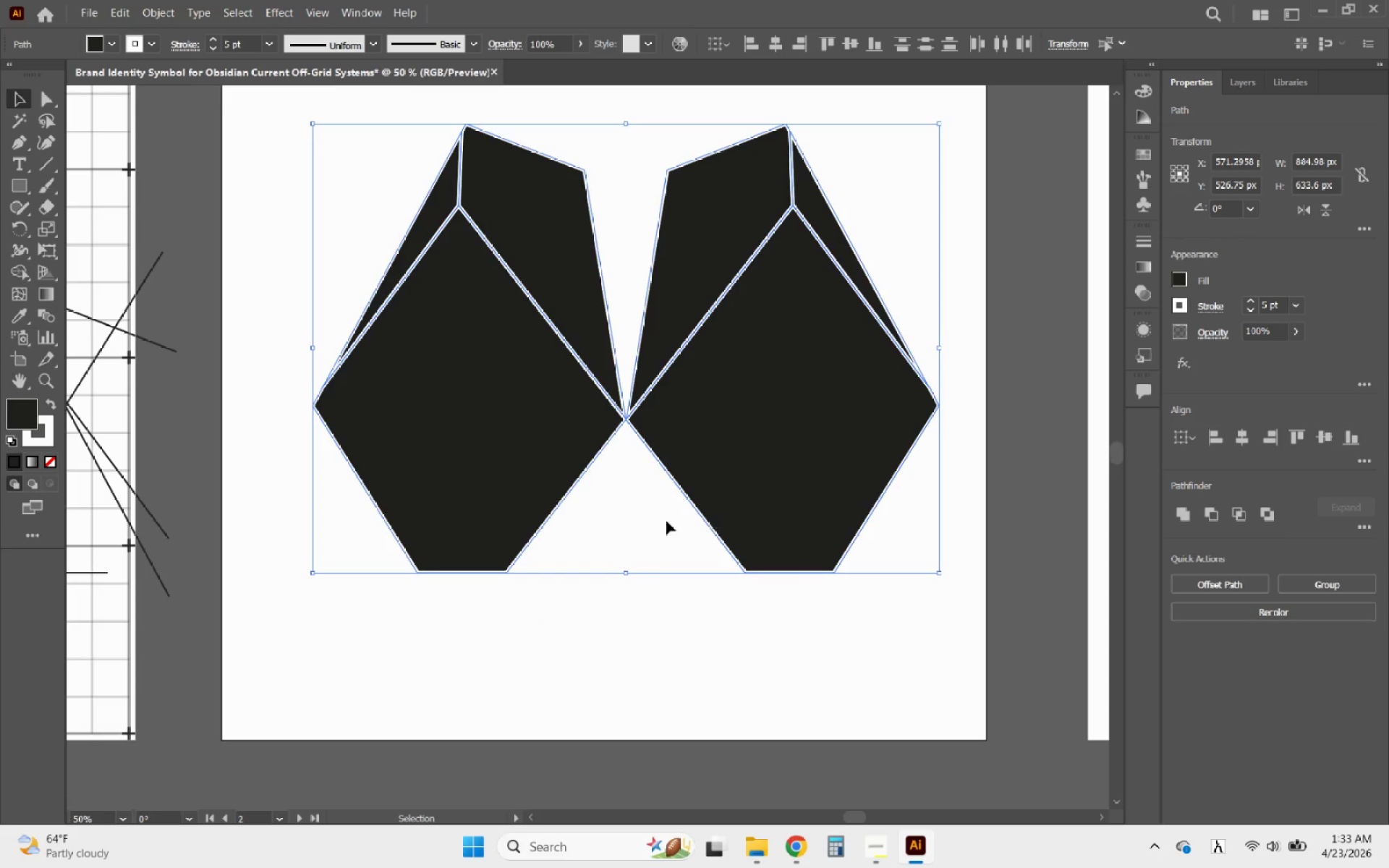 
left_click([655, 521])
 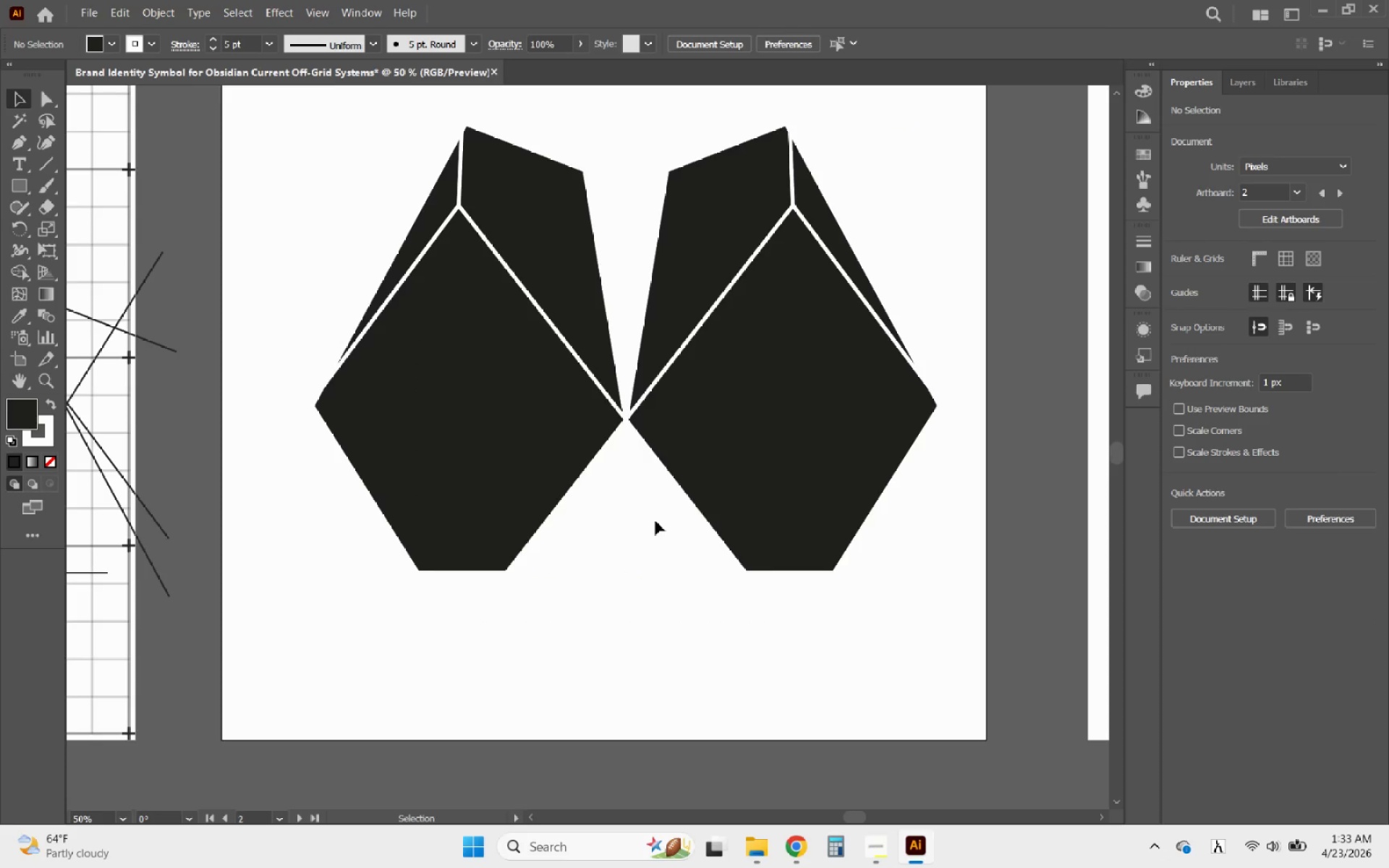 
hold_key(key=AltLeft, duration=3.62)
scroll: coordinate [655, 521], scroll_direction: down, amount: 5.0
 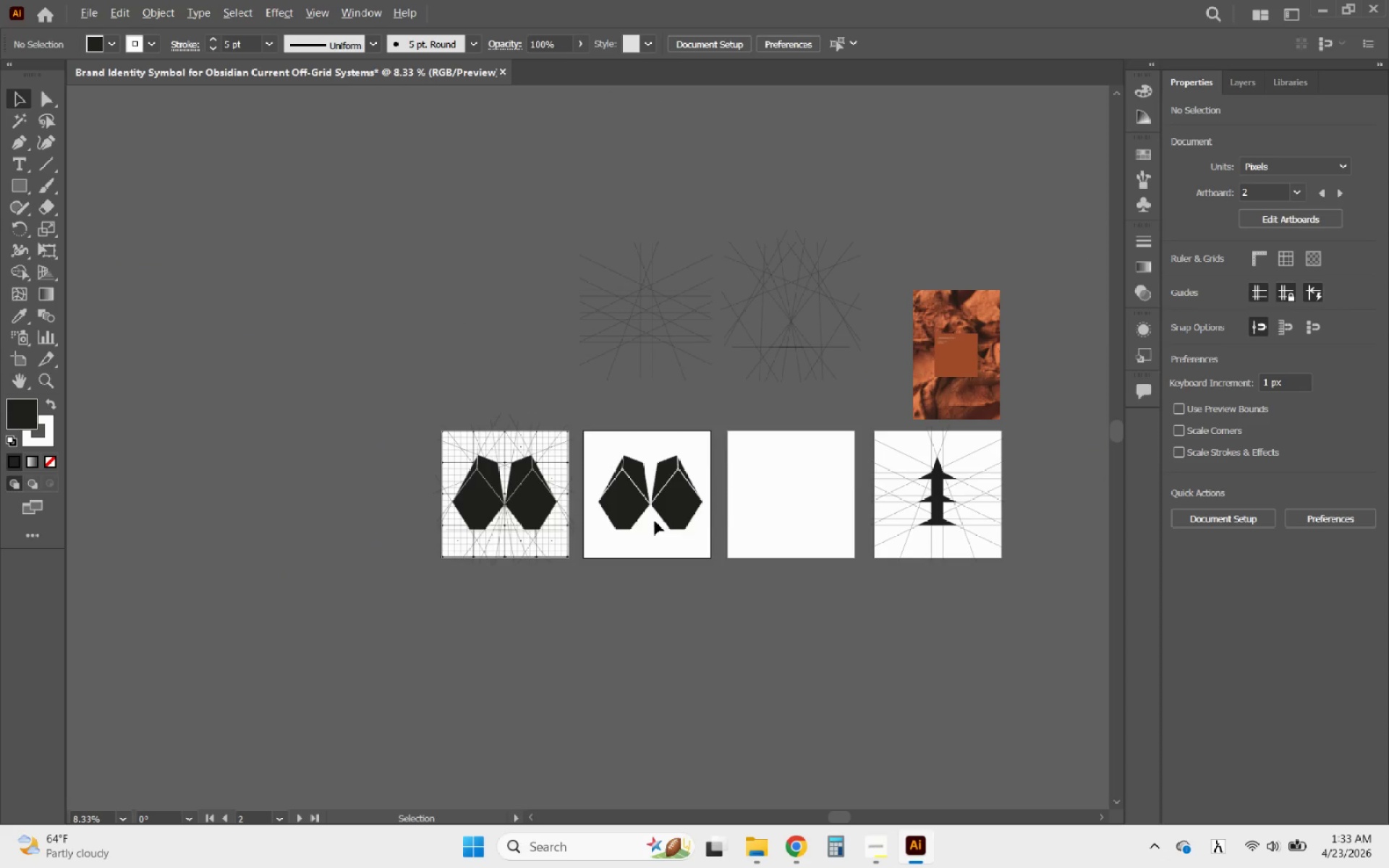 
scroll: coordinate [655, 521], scroll_direction: up, amount: 2.0
 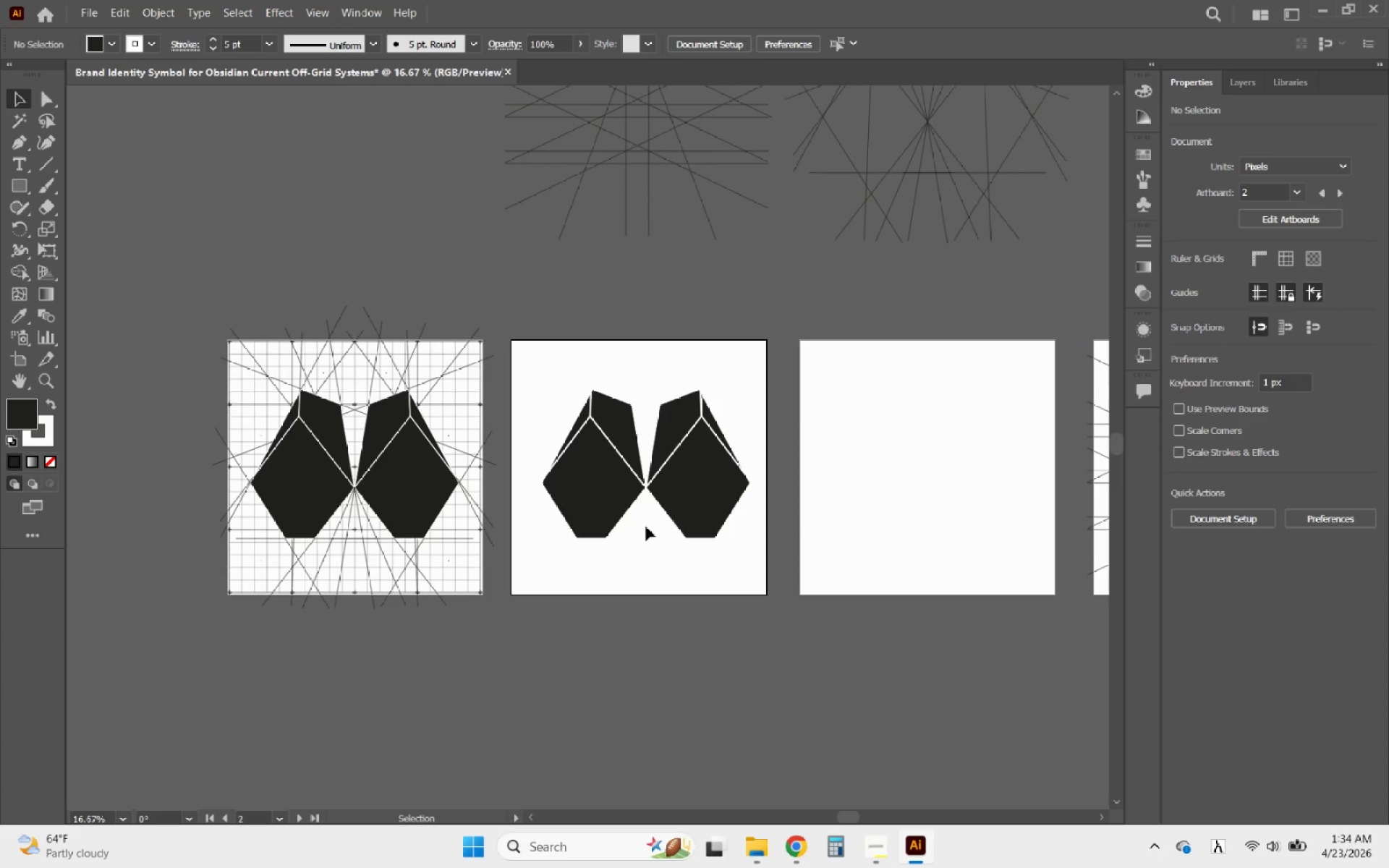 
hold_key(key=AltLeft, duration=1.81)
scroll: coordinate [587, 487], scroll_direction: down, amount: 1.0
 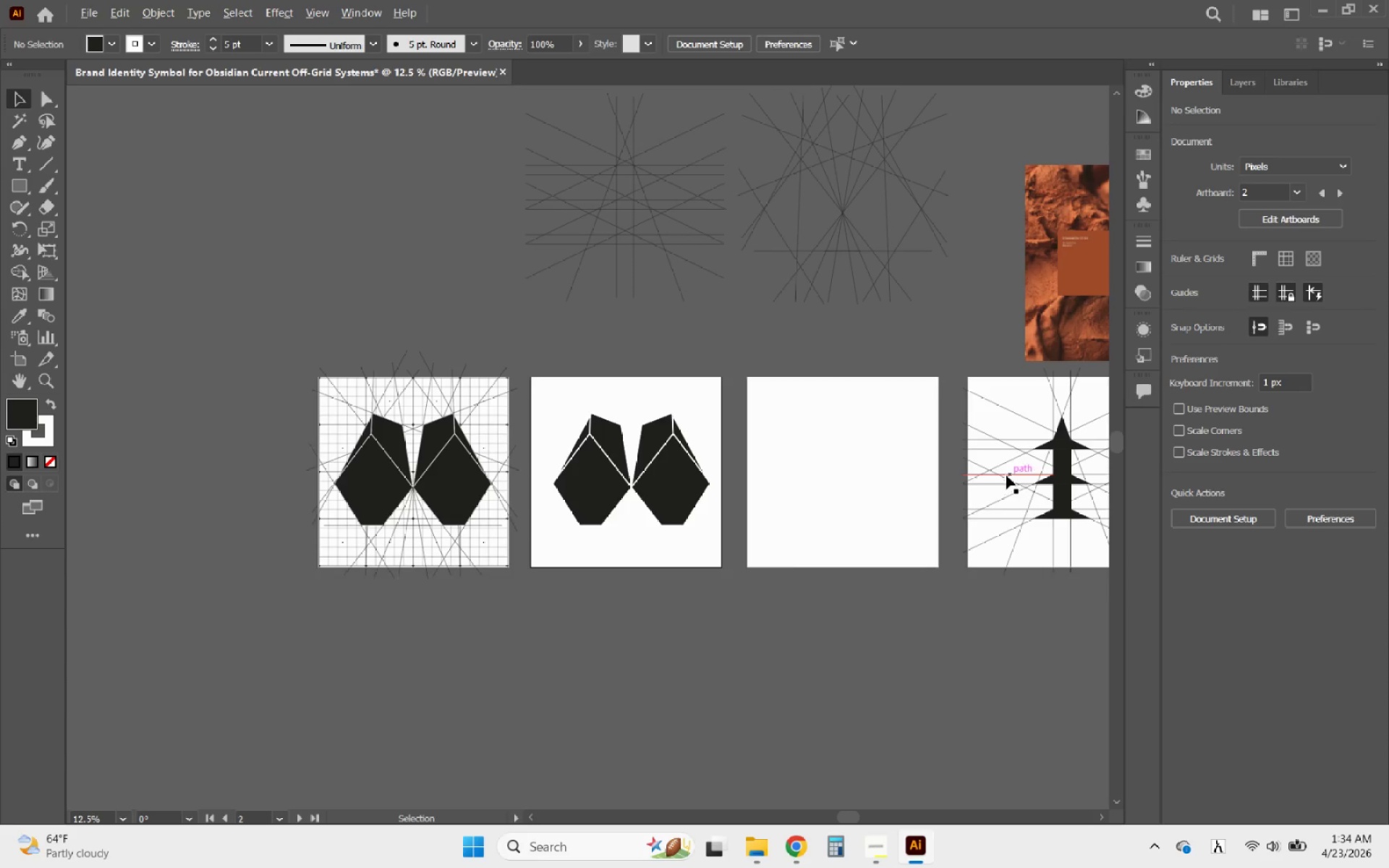 
scroll: coordinate [962, 448], scroll_direction: up, amount: 2.0
 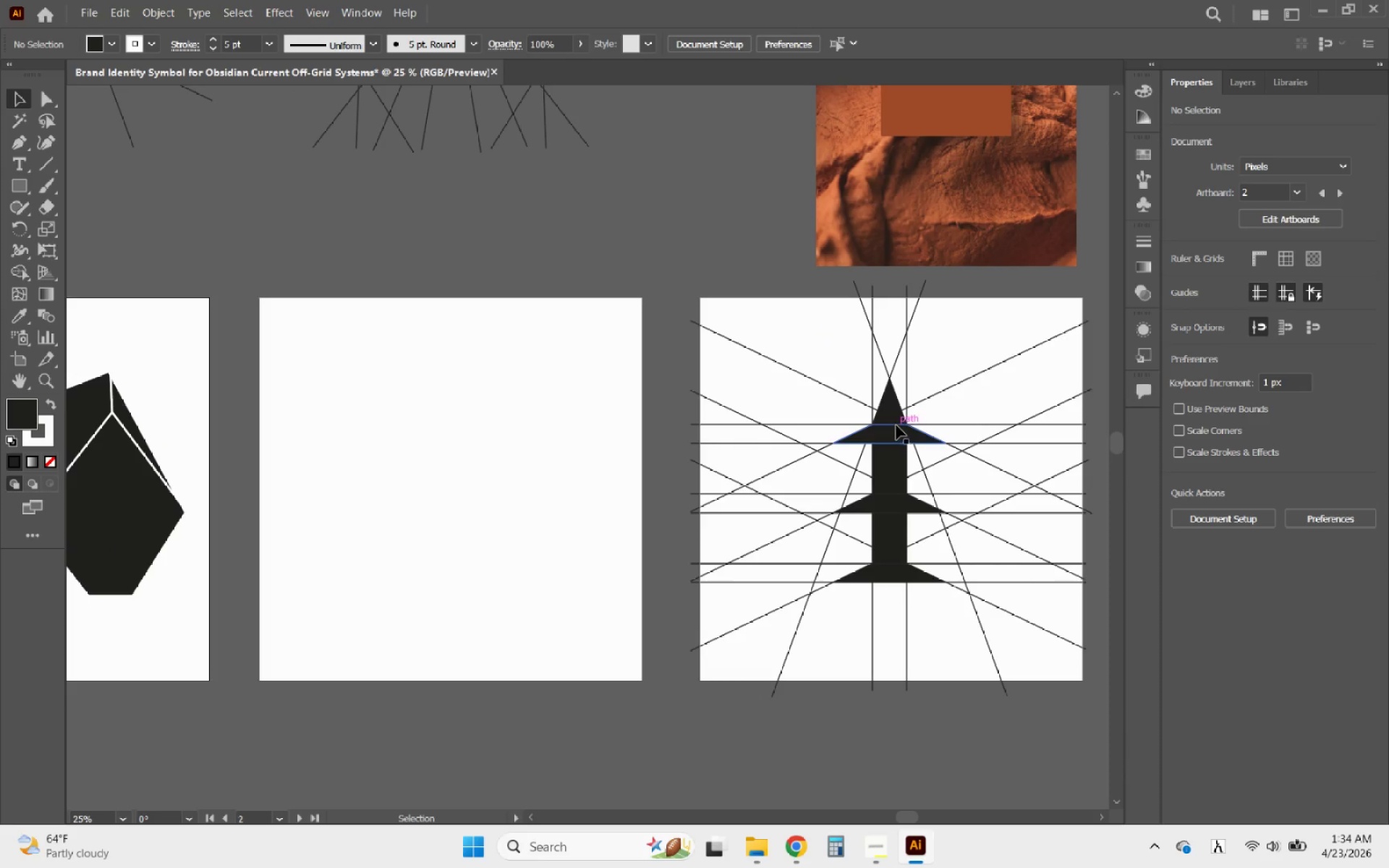 
hold_key(key=ShiftLeft, duration=4.36)
left_click([891, 415])
 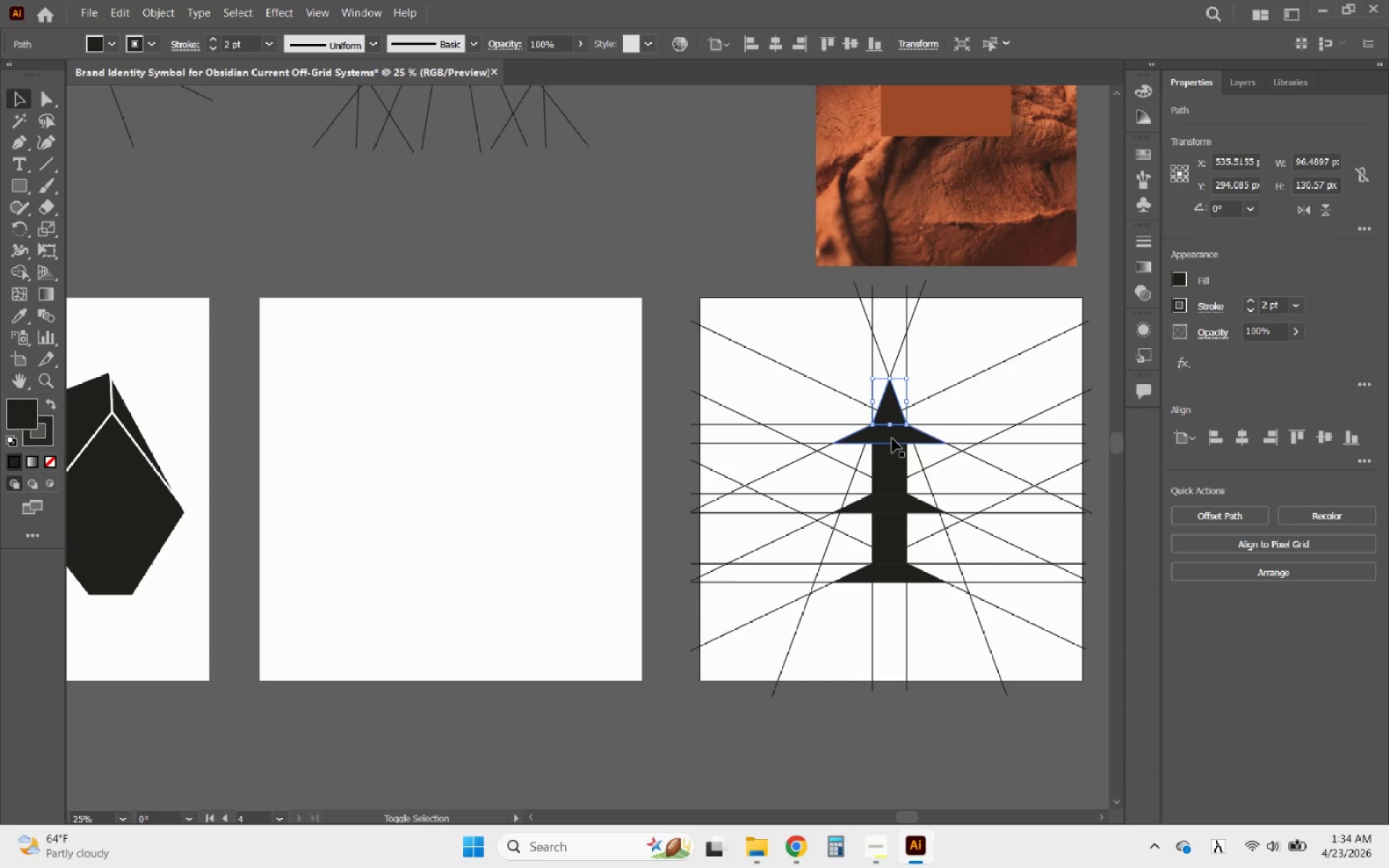 
left_click([892, 438])
 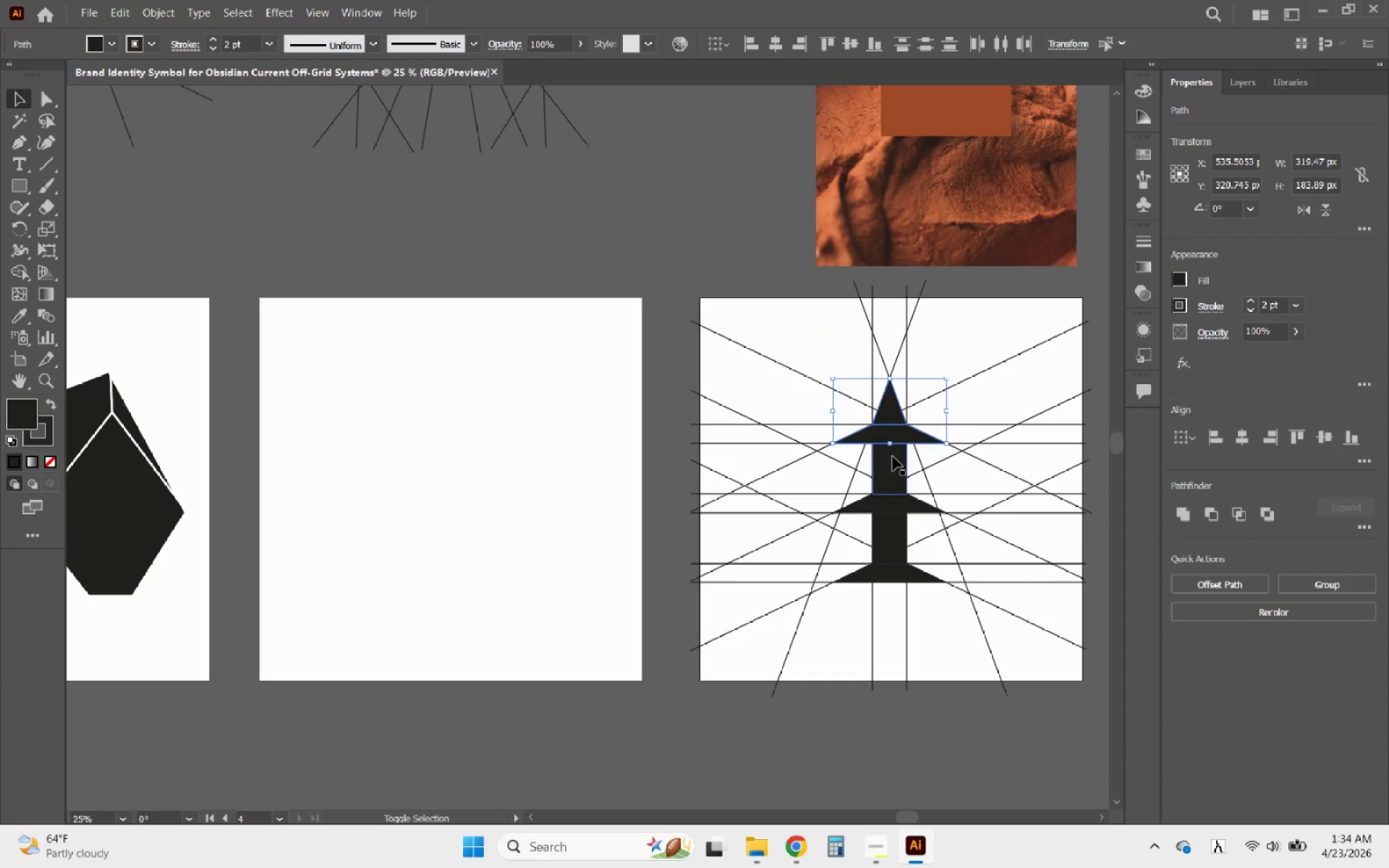 
left_click([893, 456])
 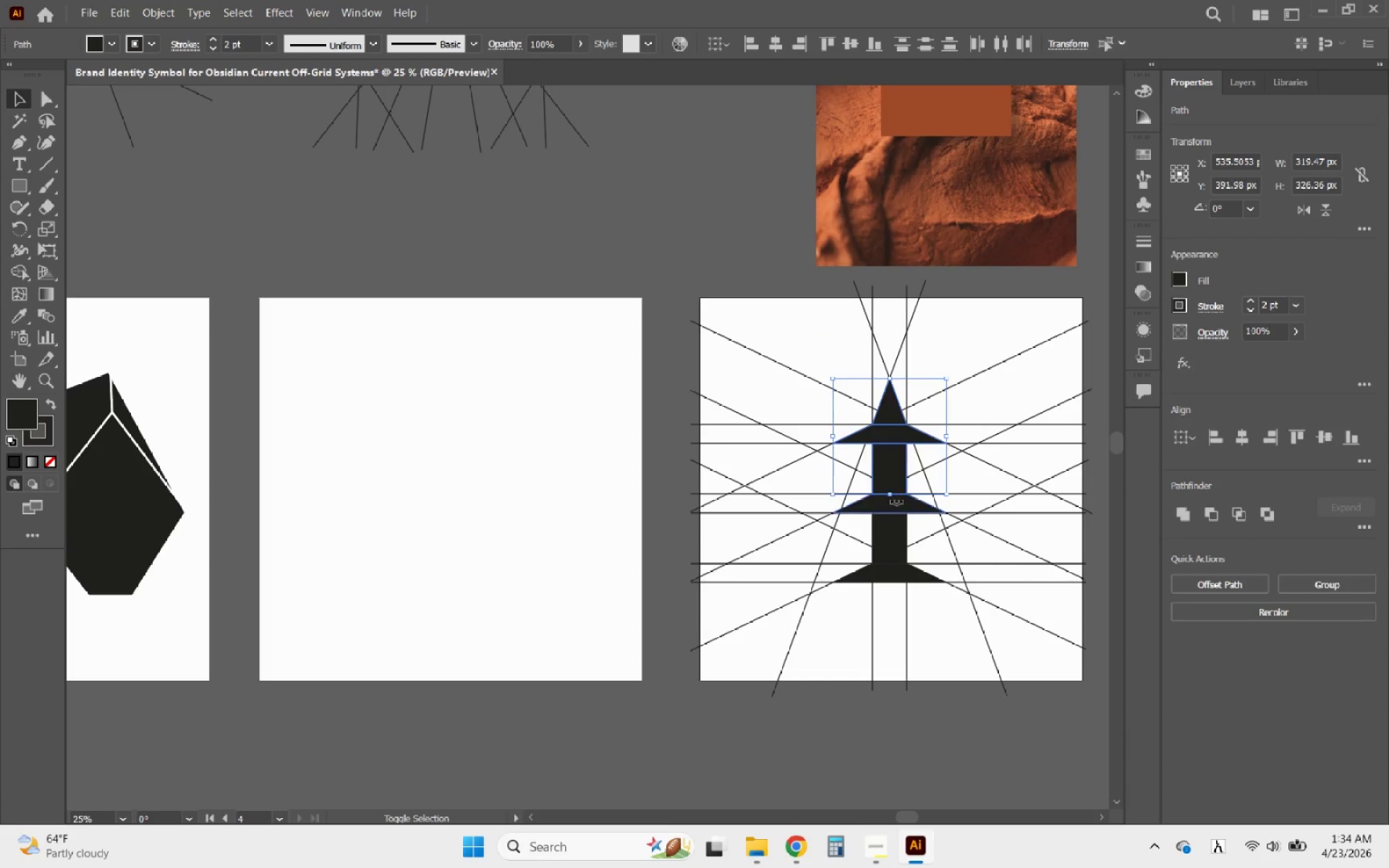 
left_click([896, 501])
 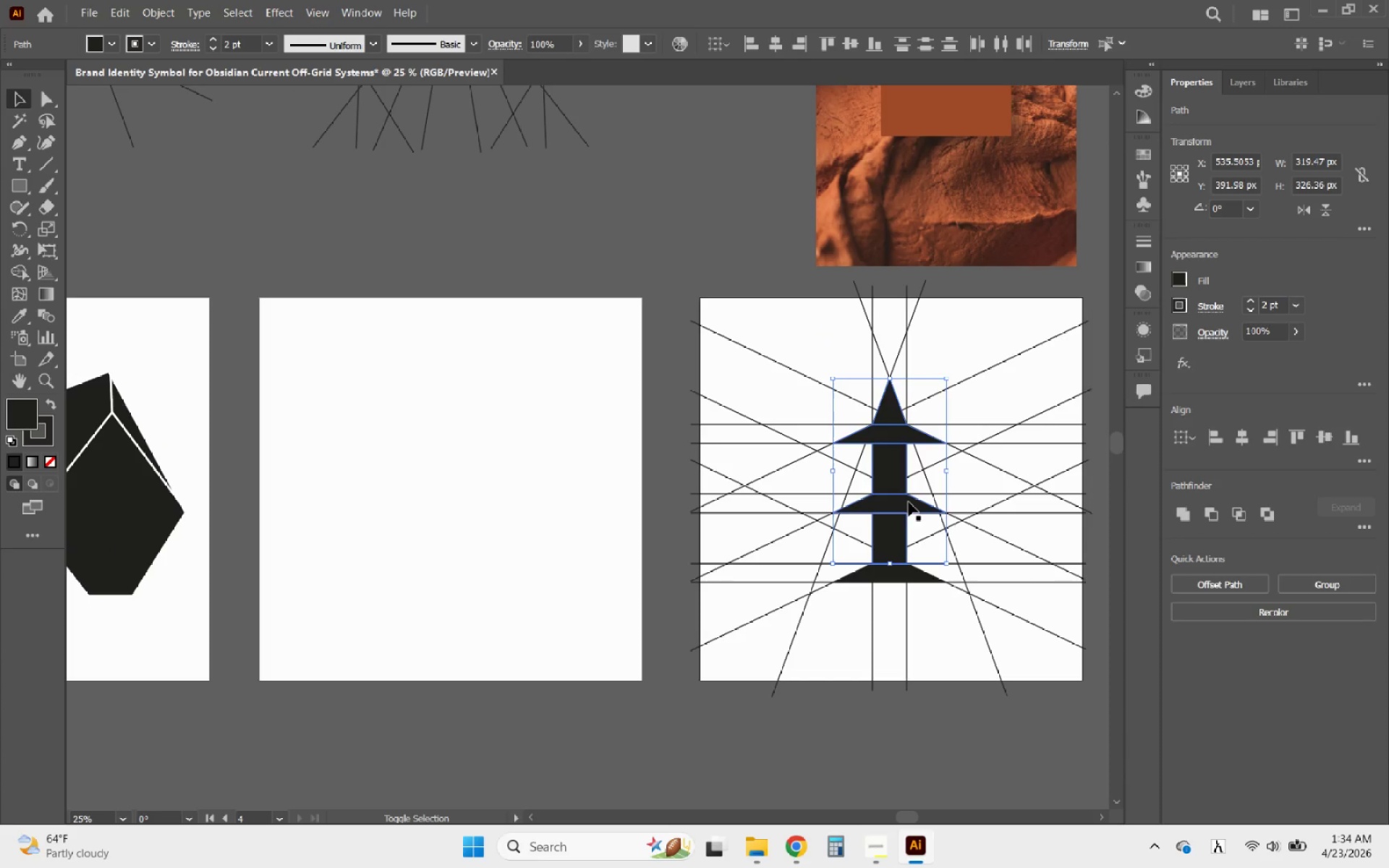 
double_click([909, 501])
 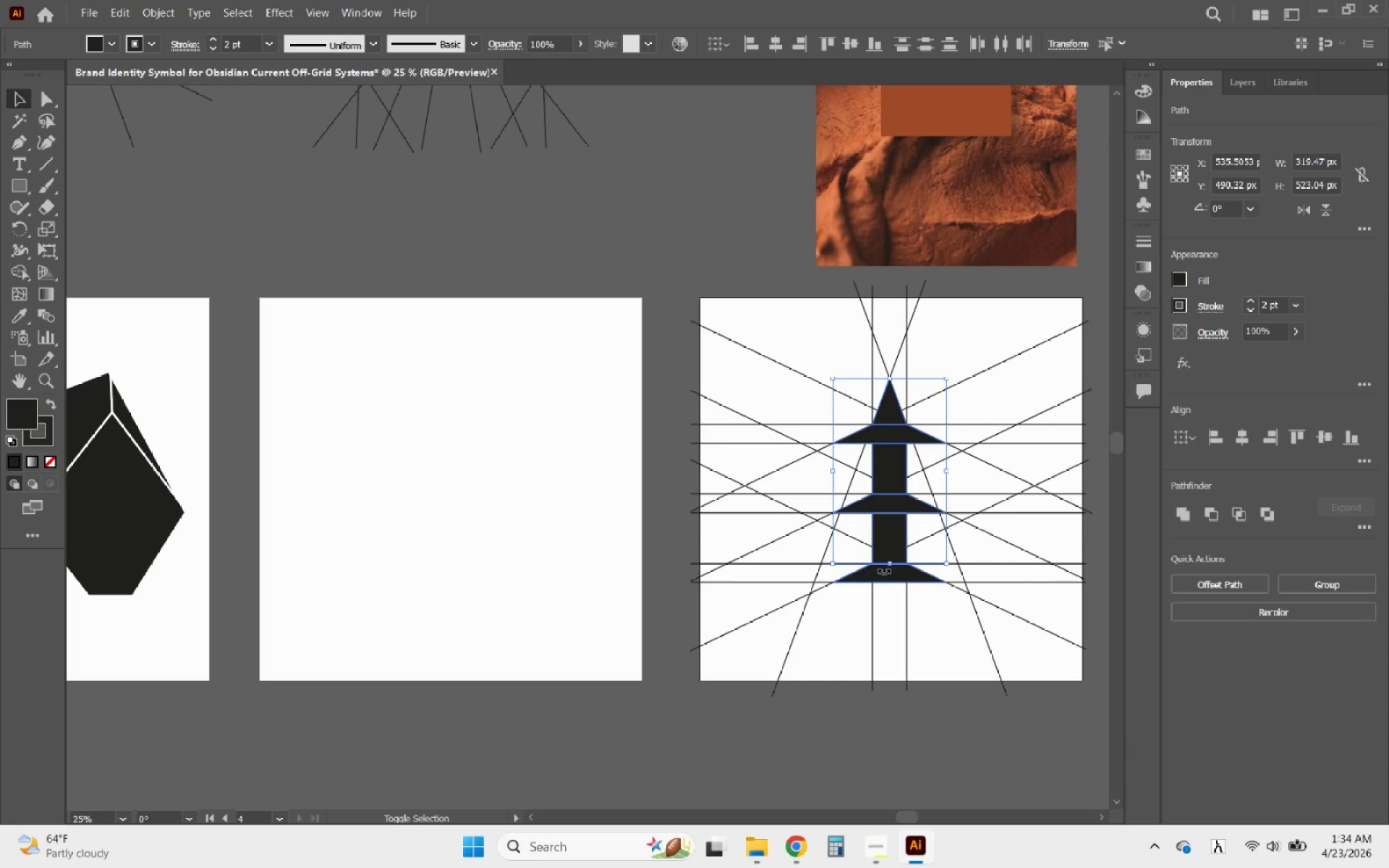 
left_click([880, 574])
 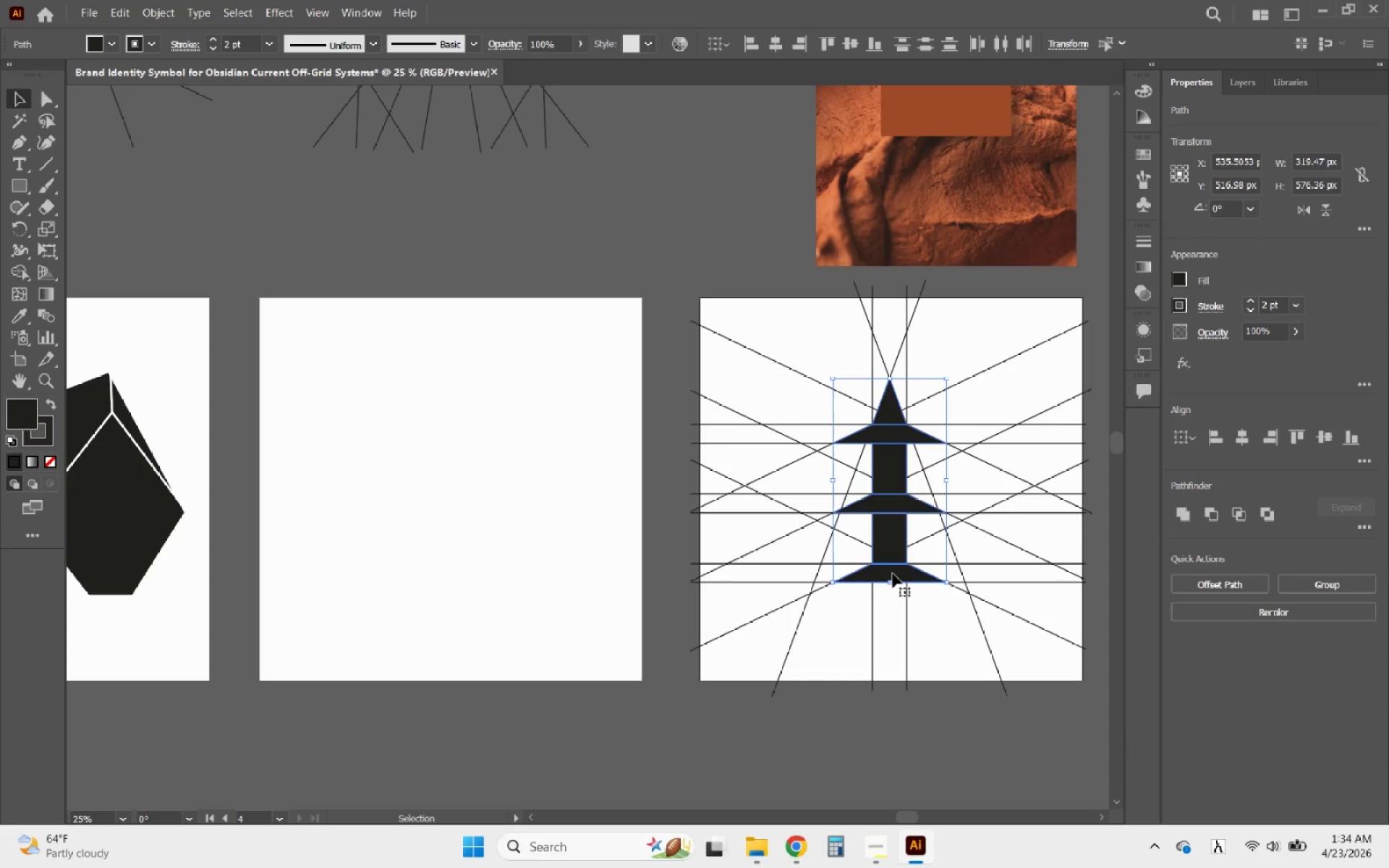 
hold_key(key=AltLeft, duration=2.31)
left_click_drag(start_coordinate=[893, 574], to_coordinate=[444, 555])
 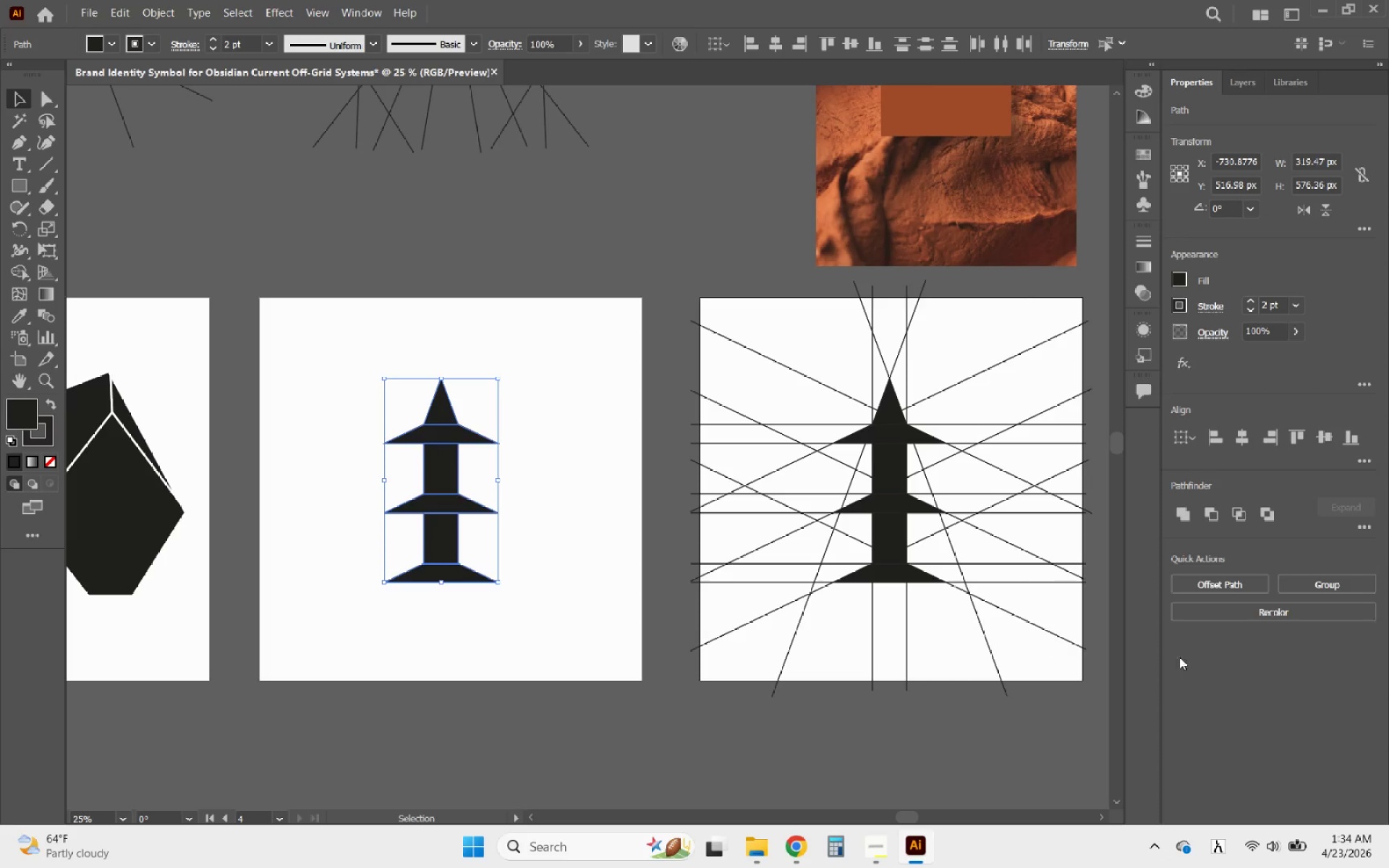 
hold_key(key=ShiftLeft, duration=1.55)
 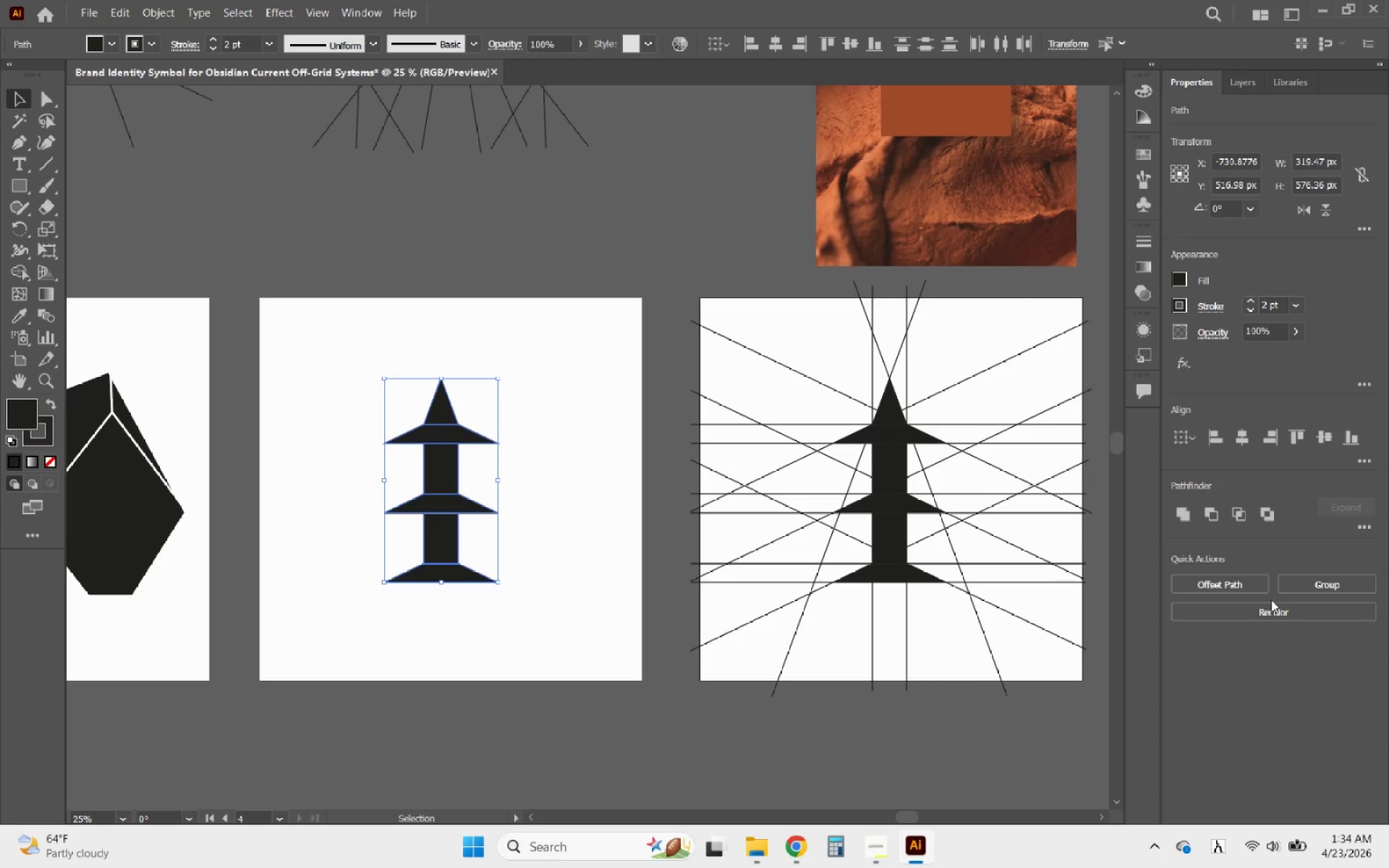 
hold_key(key=AltLeft, duration=0.56)
scroll: coordinate [1207, 563], scroll_direction: down, amount: 2.0
 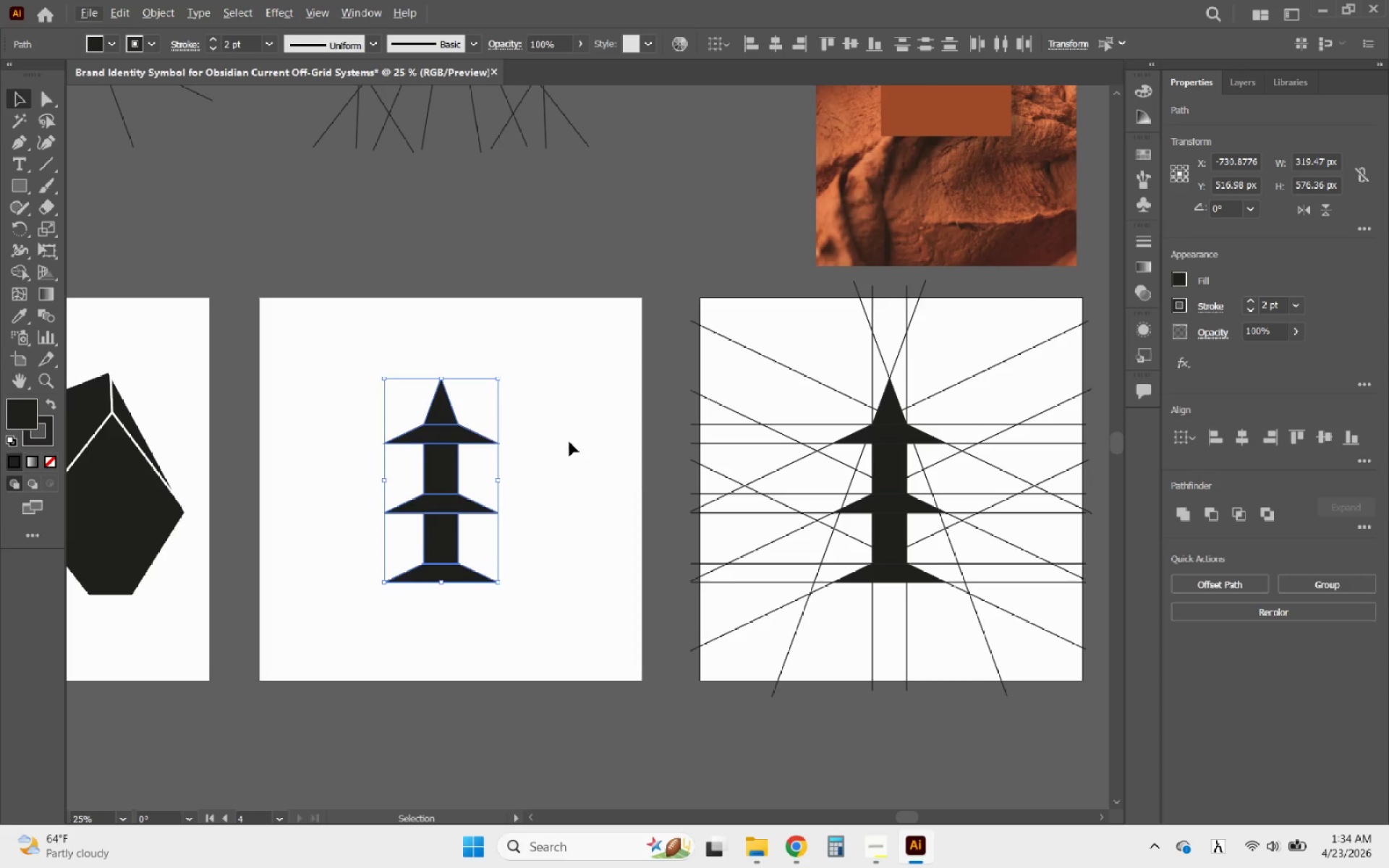 
left_click([569, 442])
 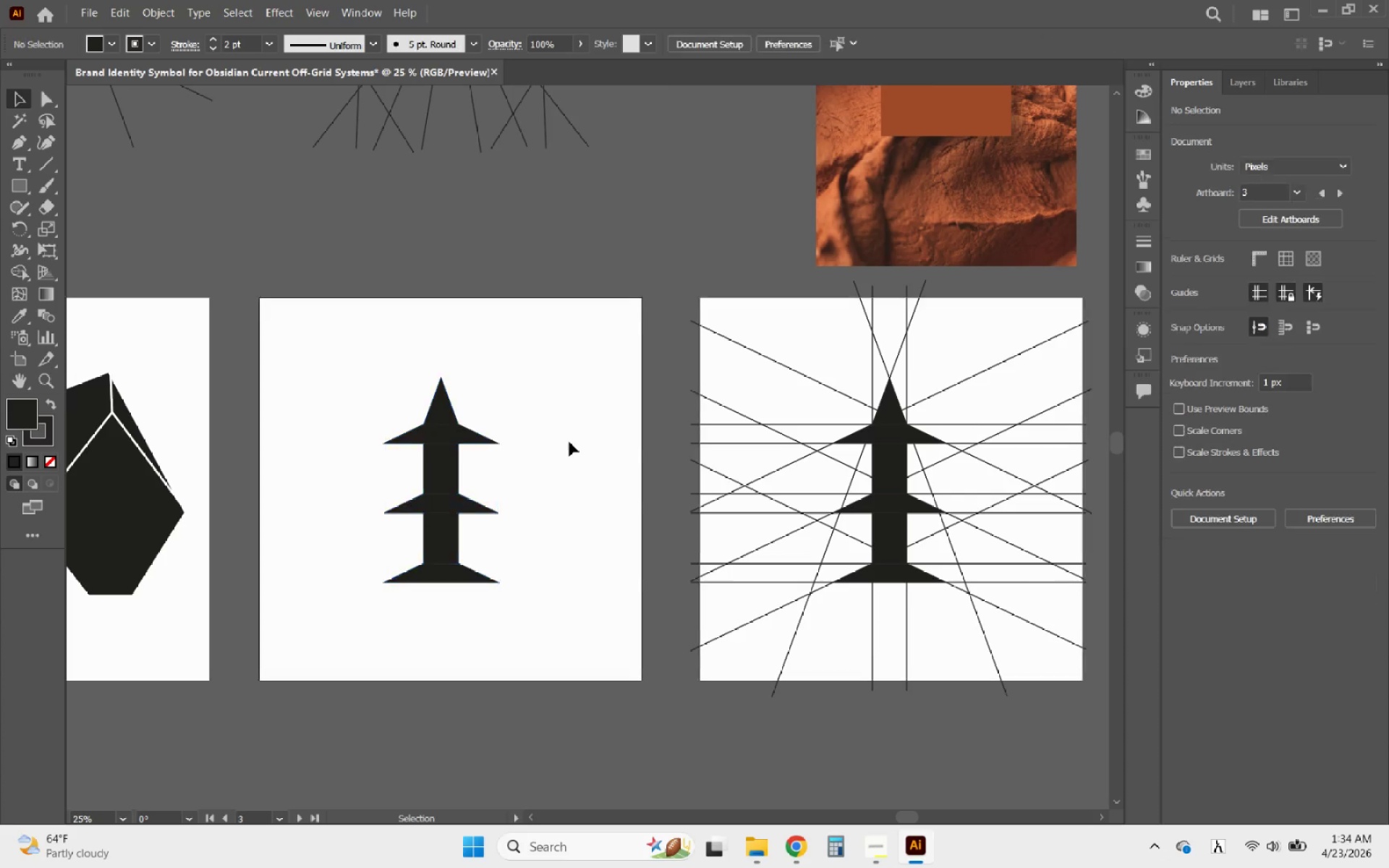 
hold_key(key=AltLeft, duration=1.19)
scroll: coordinate [793, 399], scroll_direction: down, amount: 2.0
 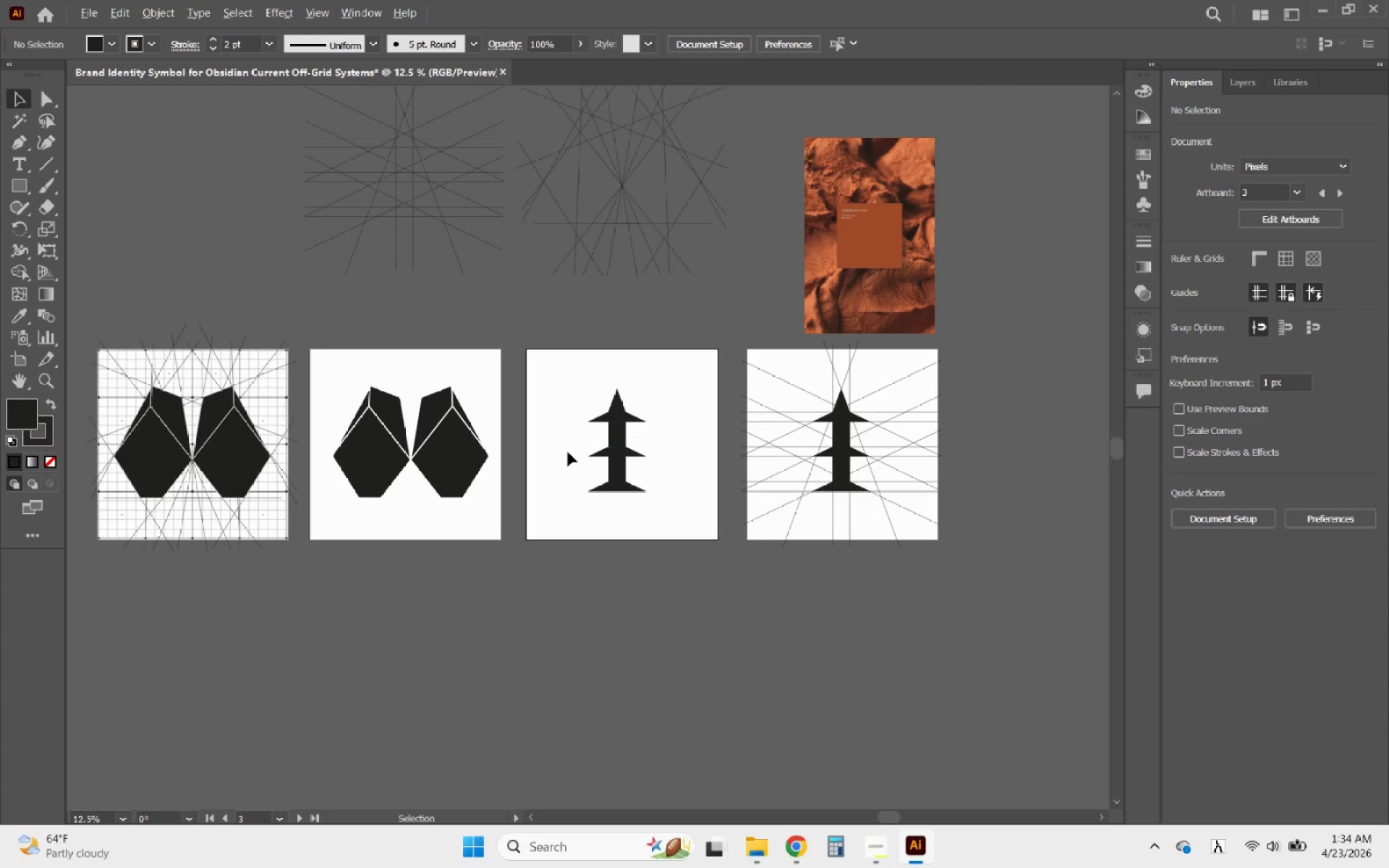 
scroll: coordinate [568, 452], scroll_direction: up, amount: 2.0
 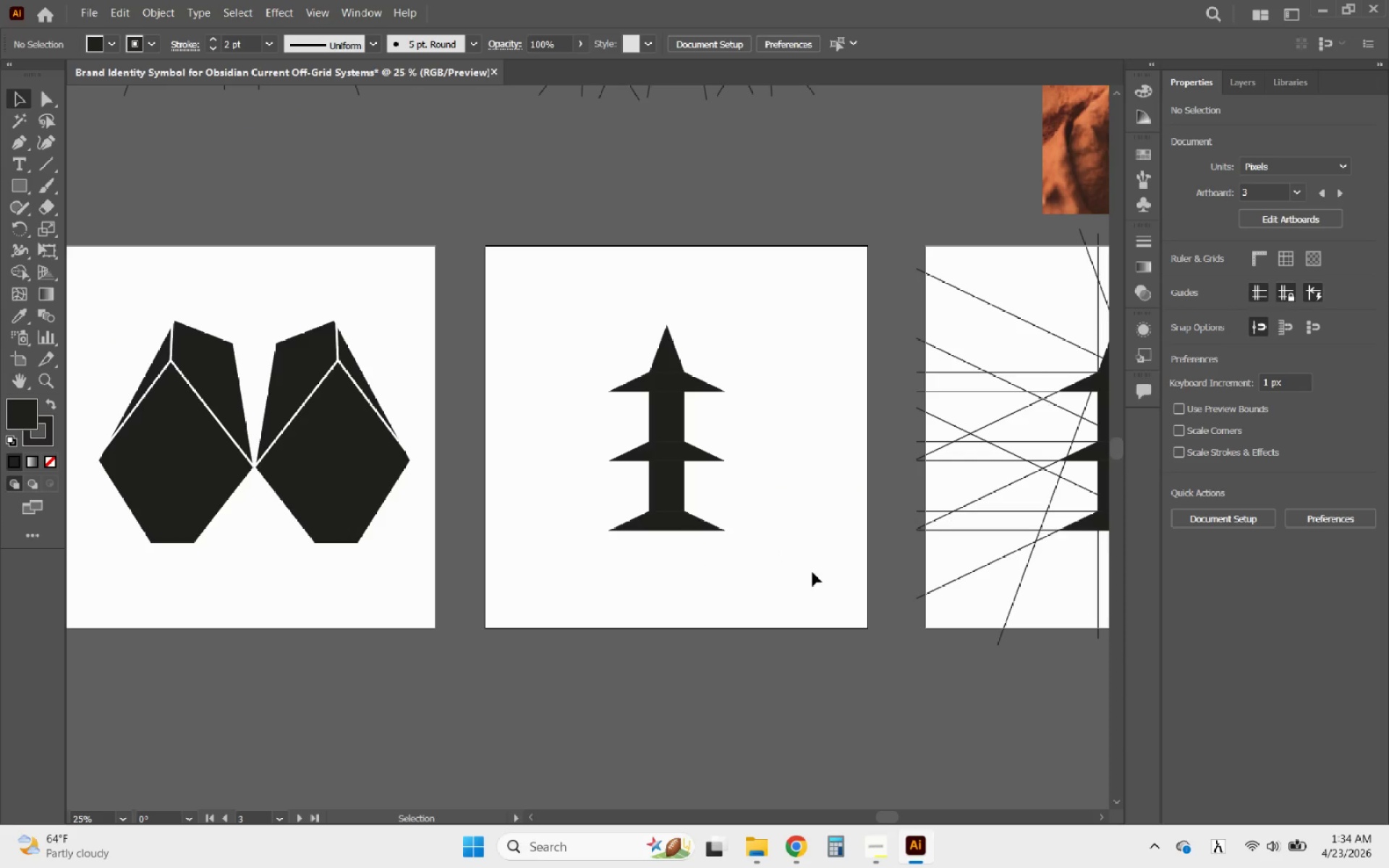 
left_click_drag(start_coordinate=[803, 576], to_coordinate=[587, 336])
 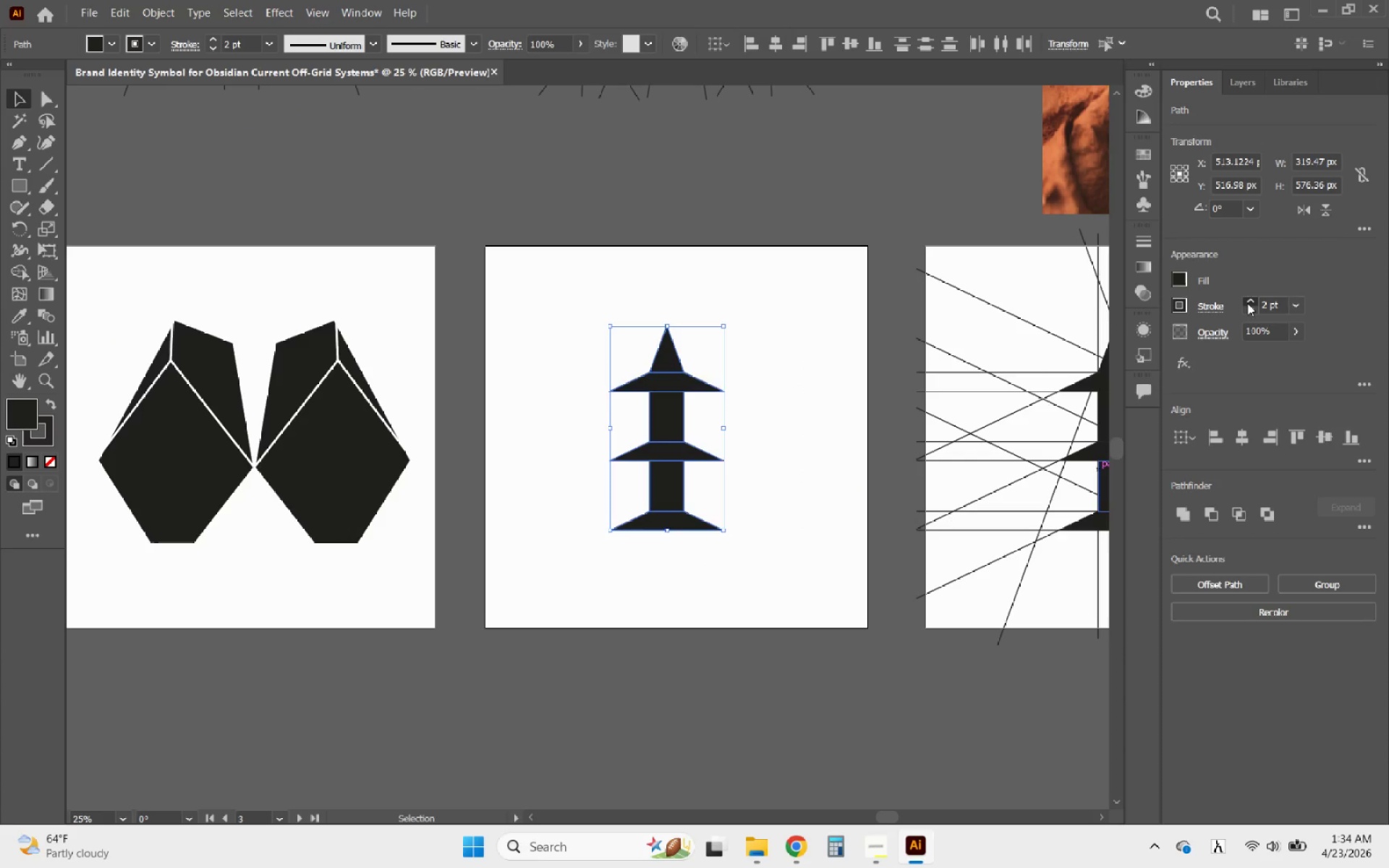 
double_click([1247, 303])
 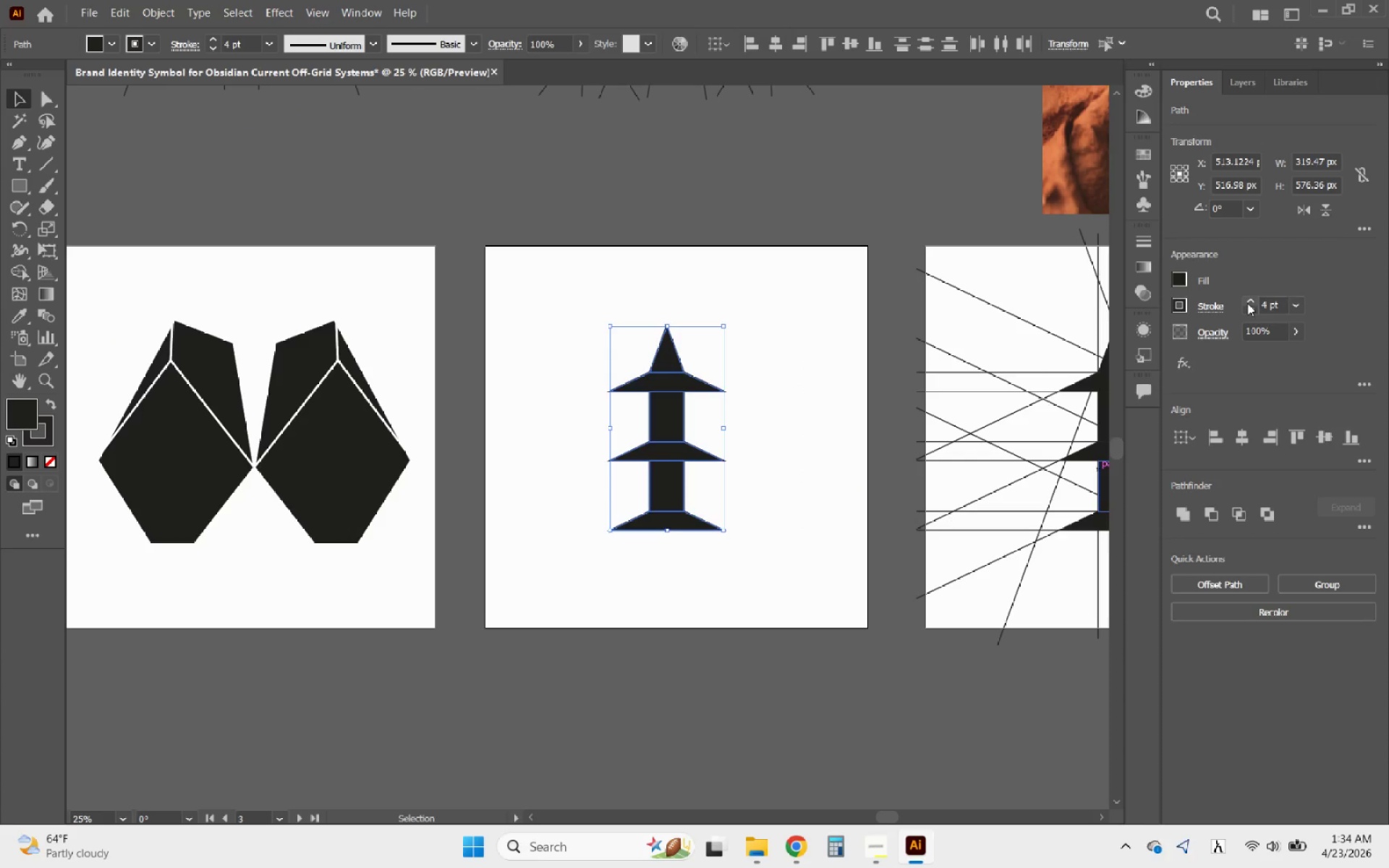 
left_click([1247, 303])
 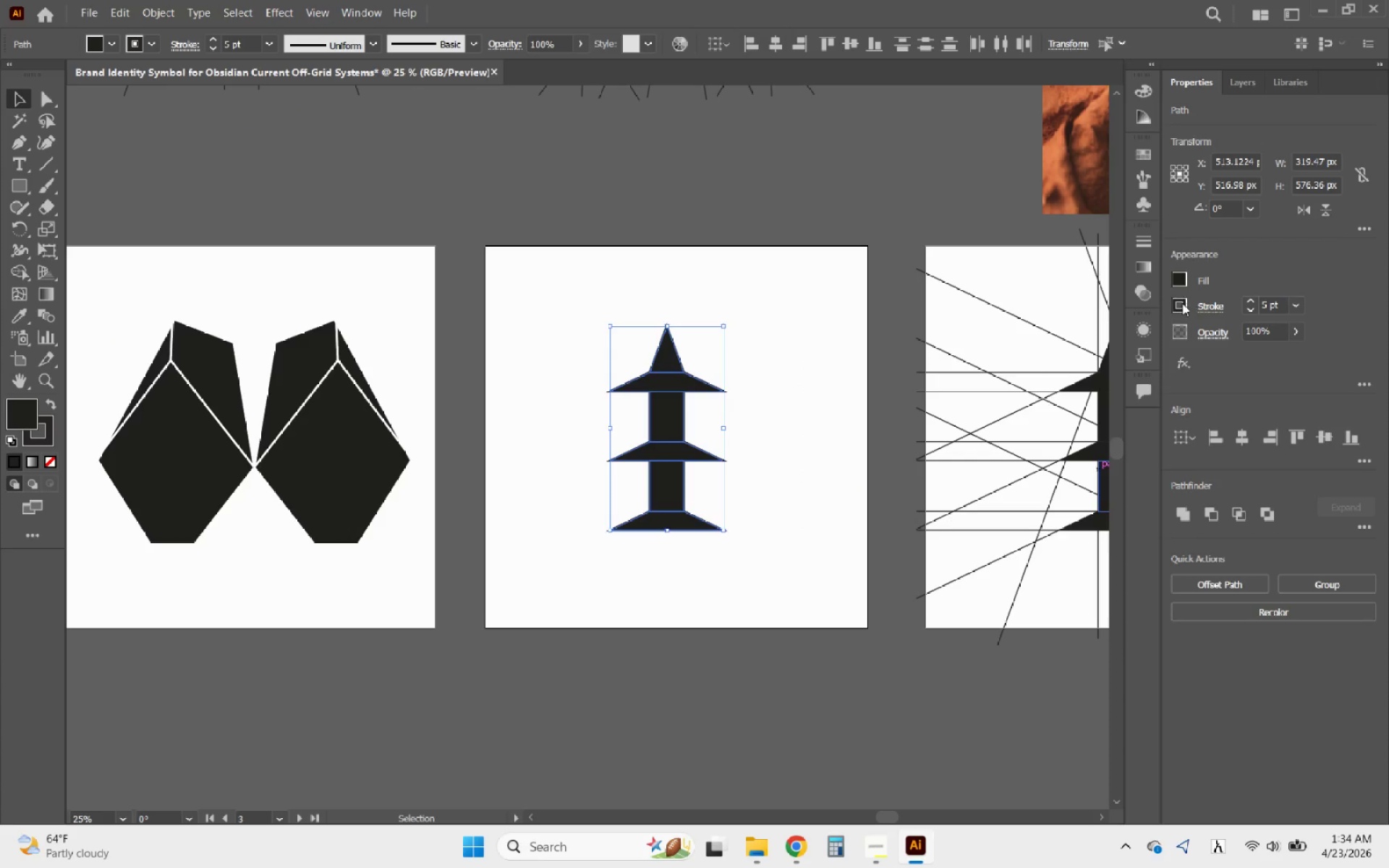 
left_click([1178, 303])
 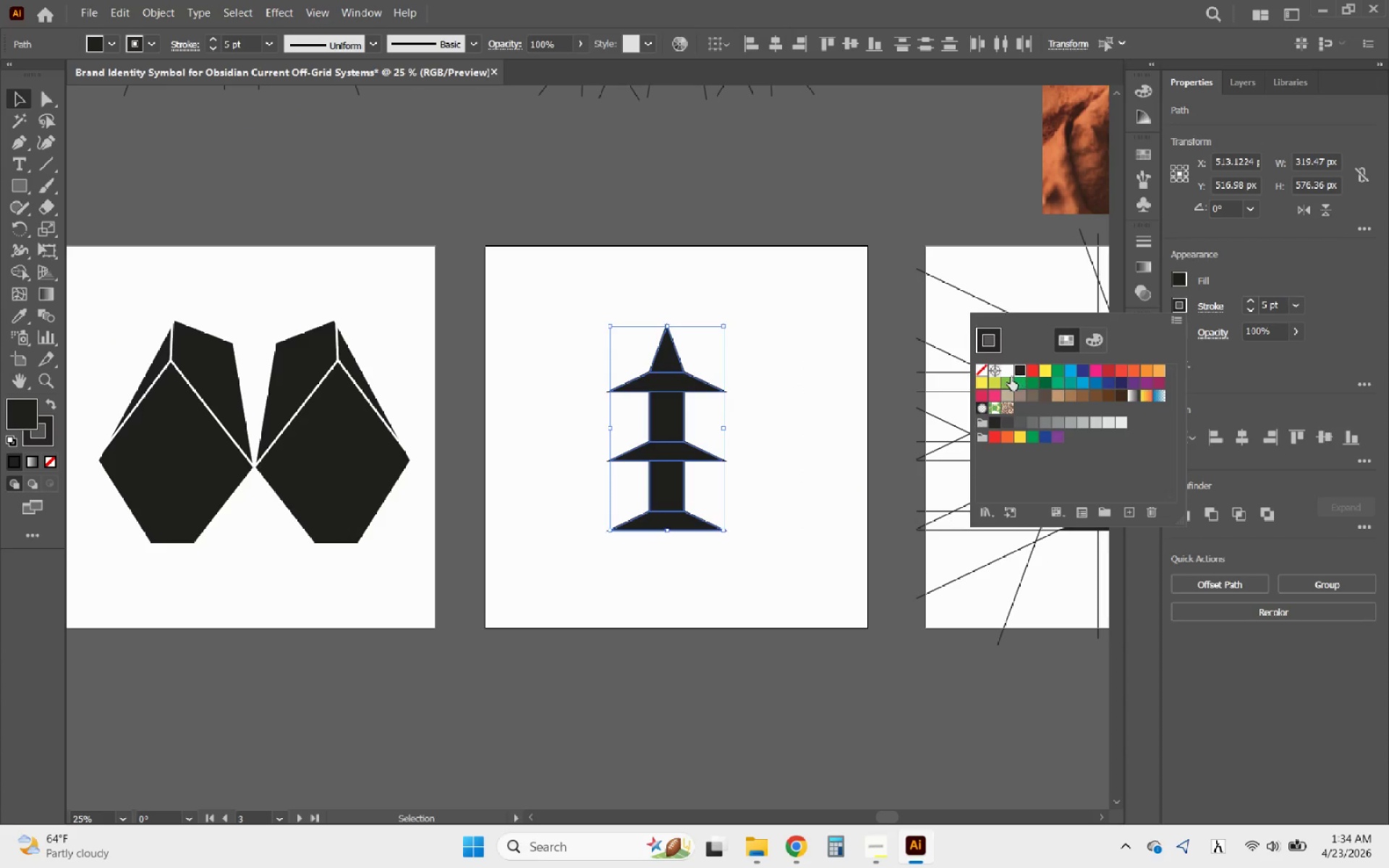 
left_click([1009, 370])
 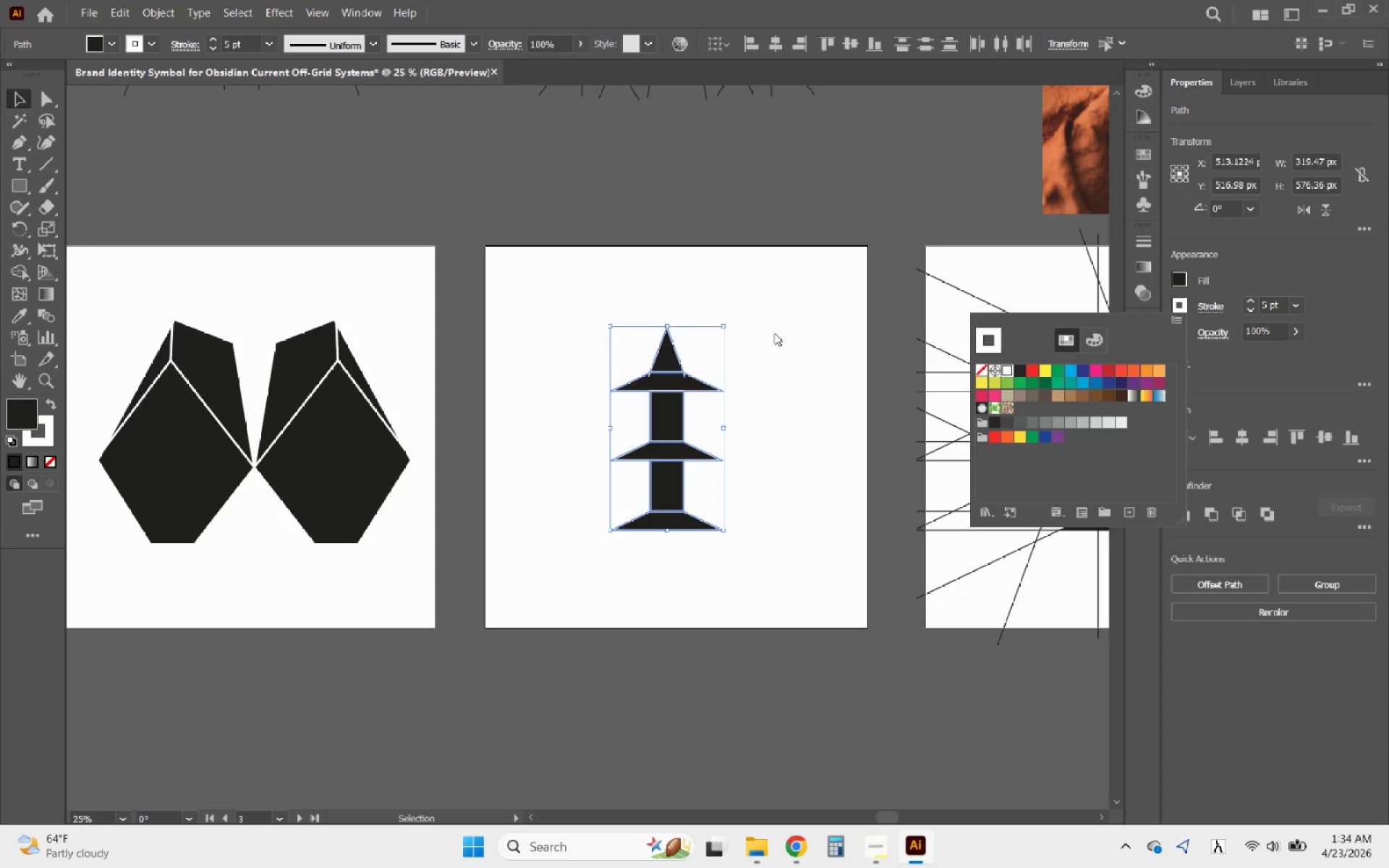 
left_click([766, 328])
 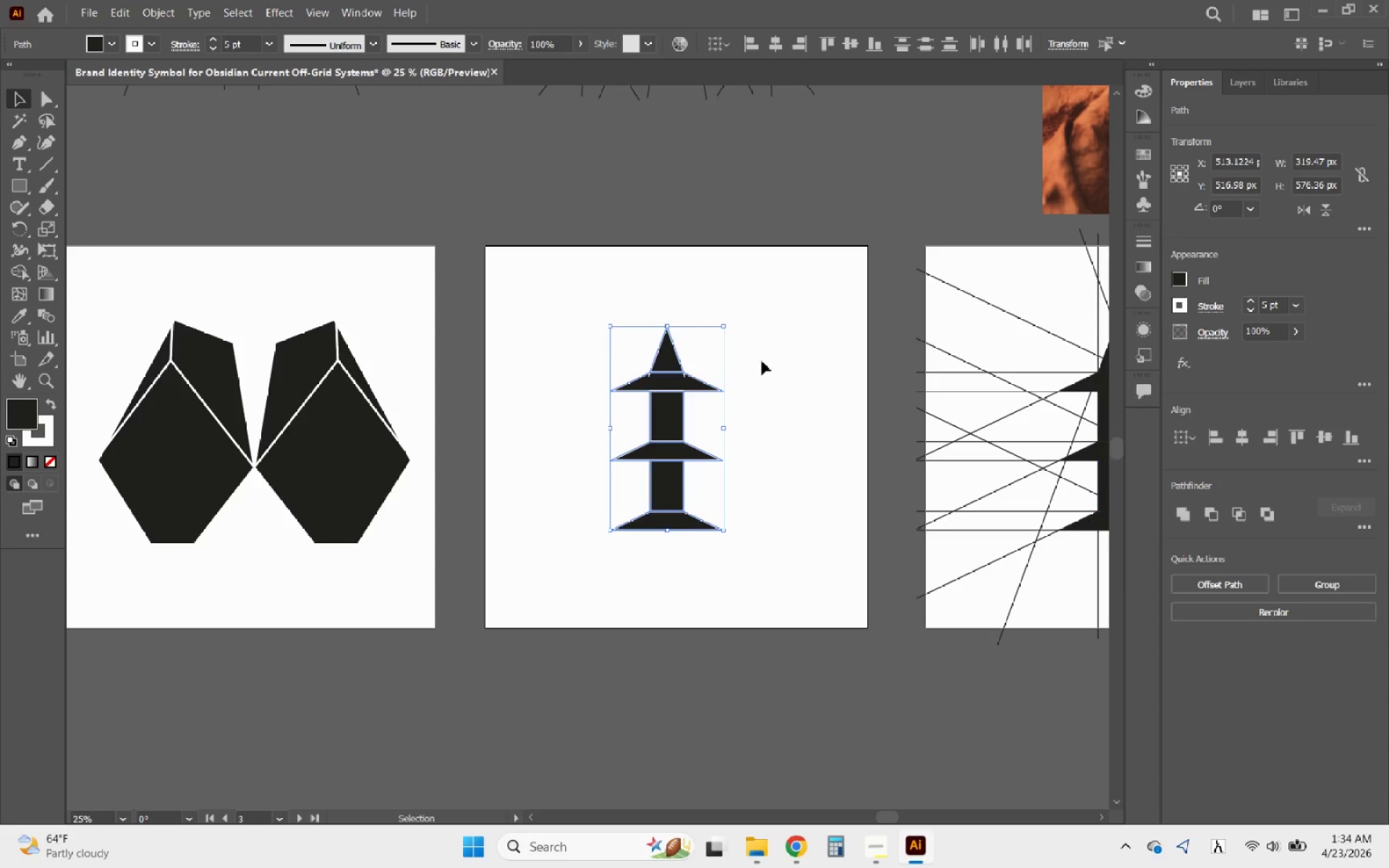 
left_click([762, 364])
 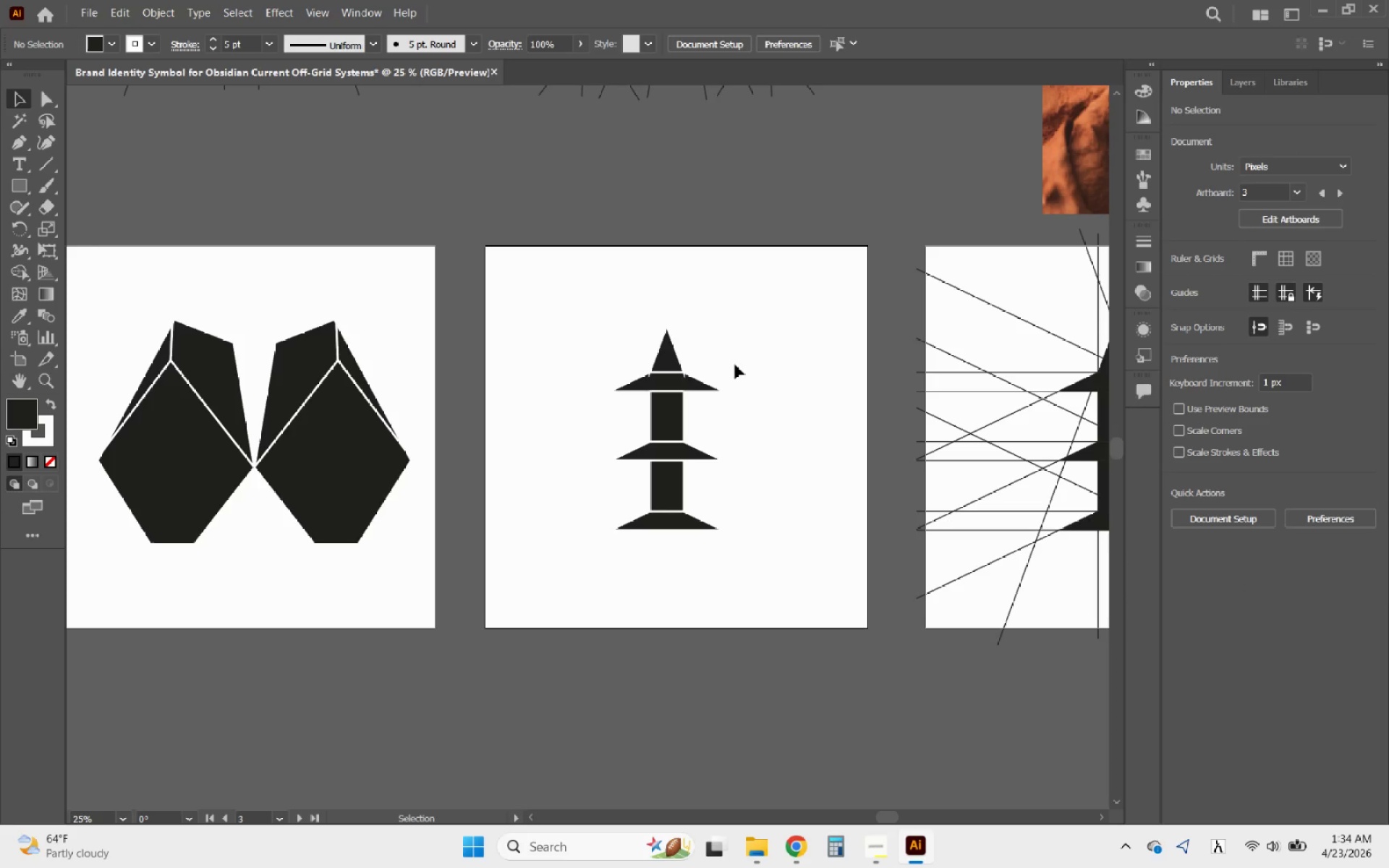 
hold_key(key=AltLeft, duration=1.36)
scroll: coordinate [542, 383], scroll_direction: up, amount: 7.0
 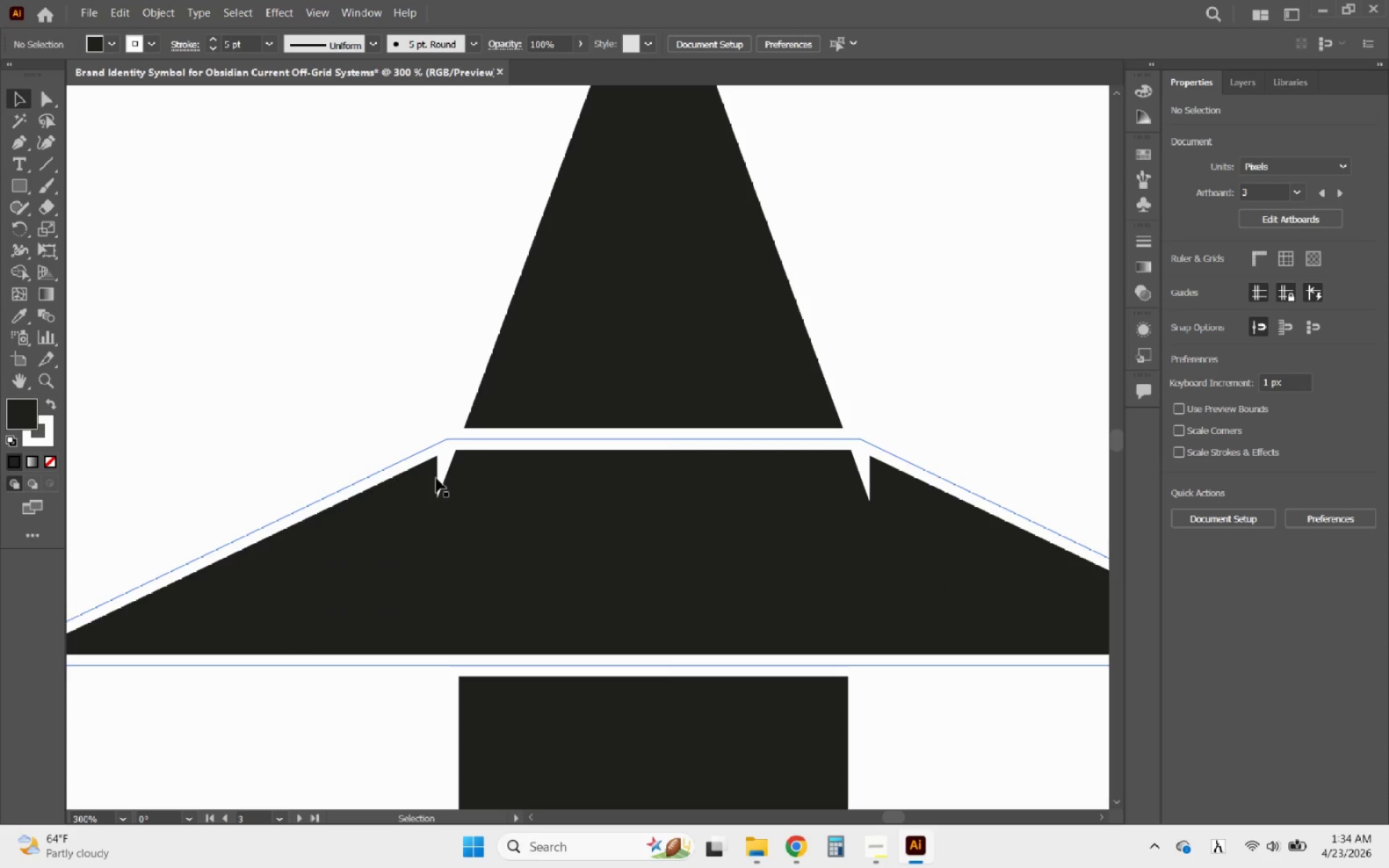 
left_click([436, 478])
 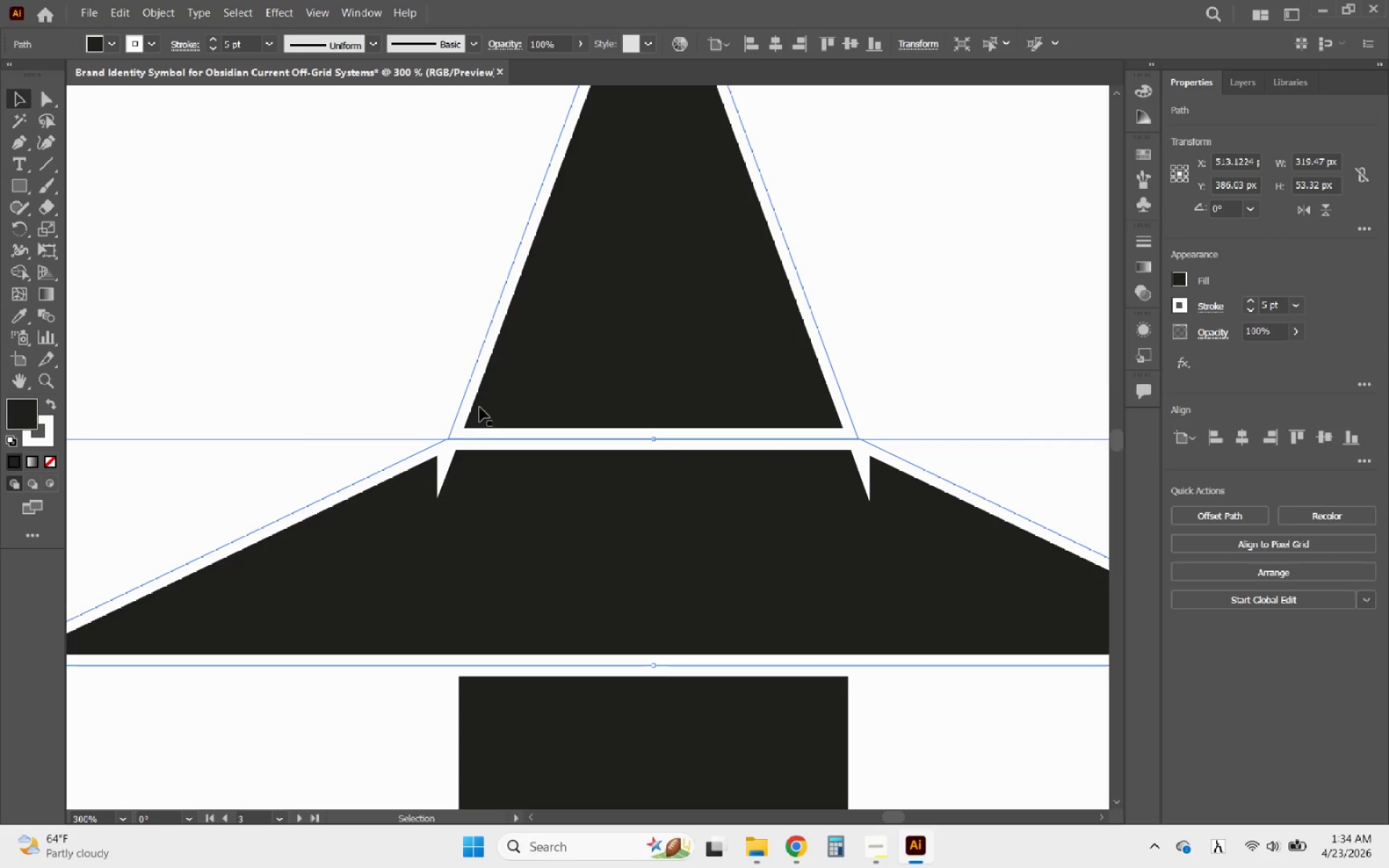 
left_click([480, 406])
 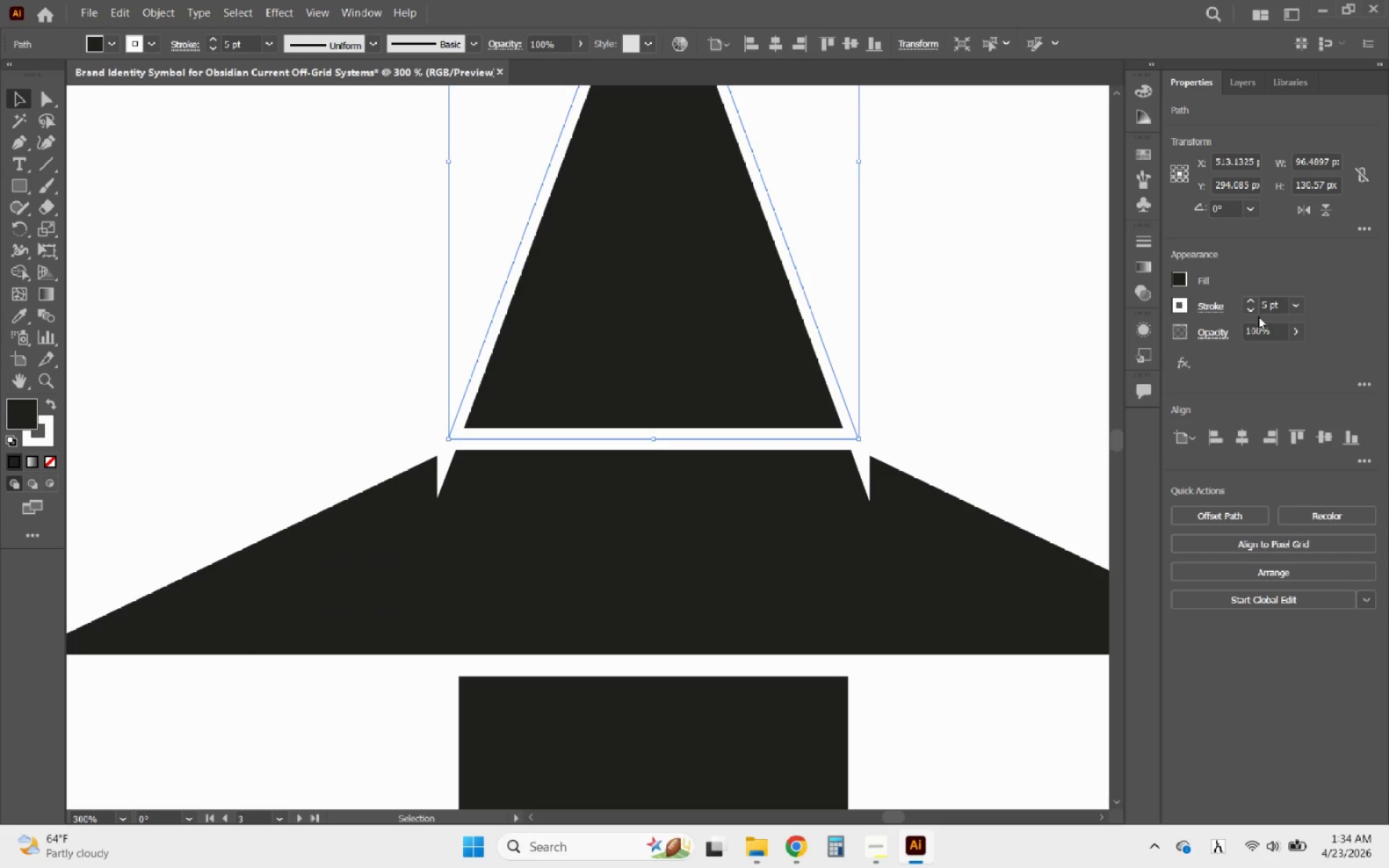 
left_click([1254, 310])
 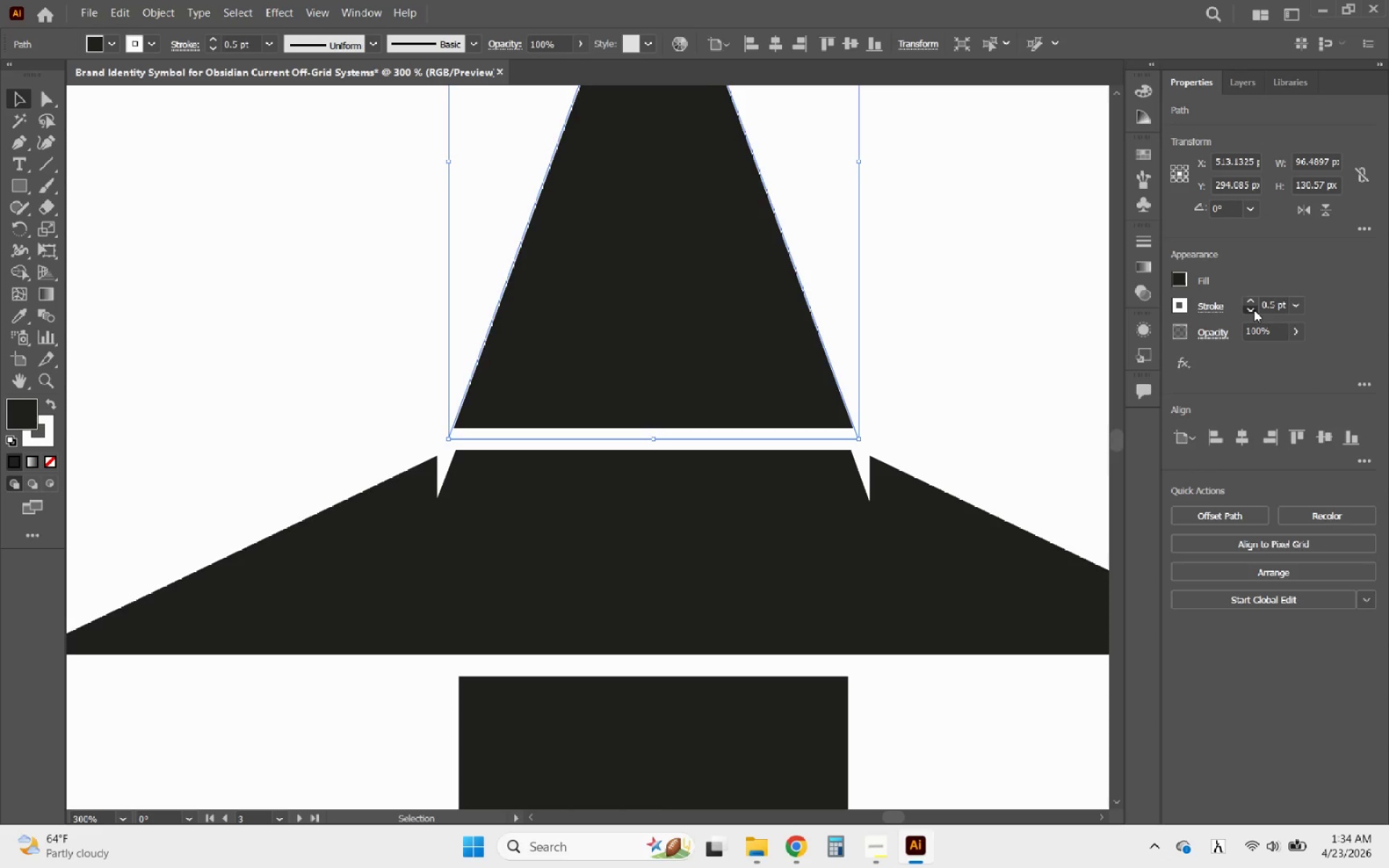 
double_click([1254, 310])
 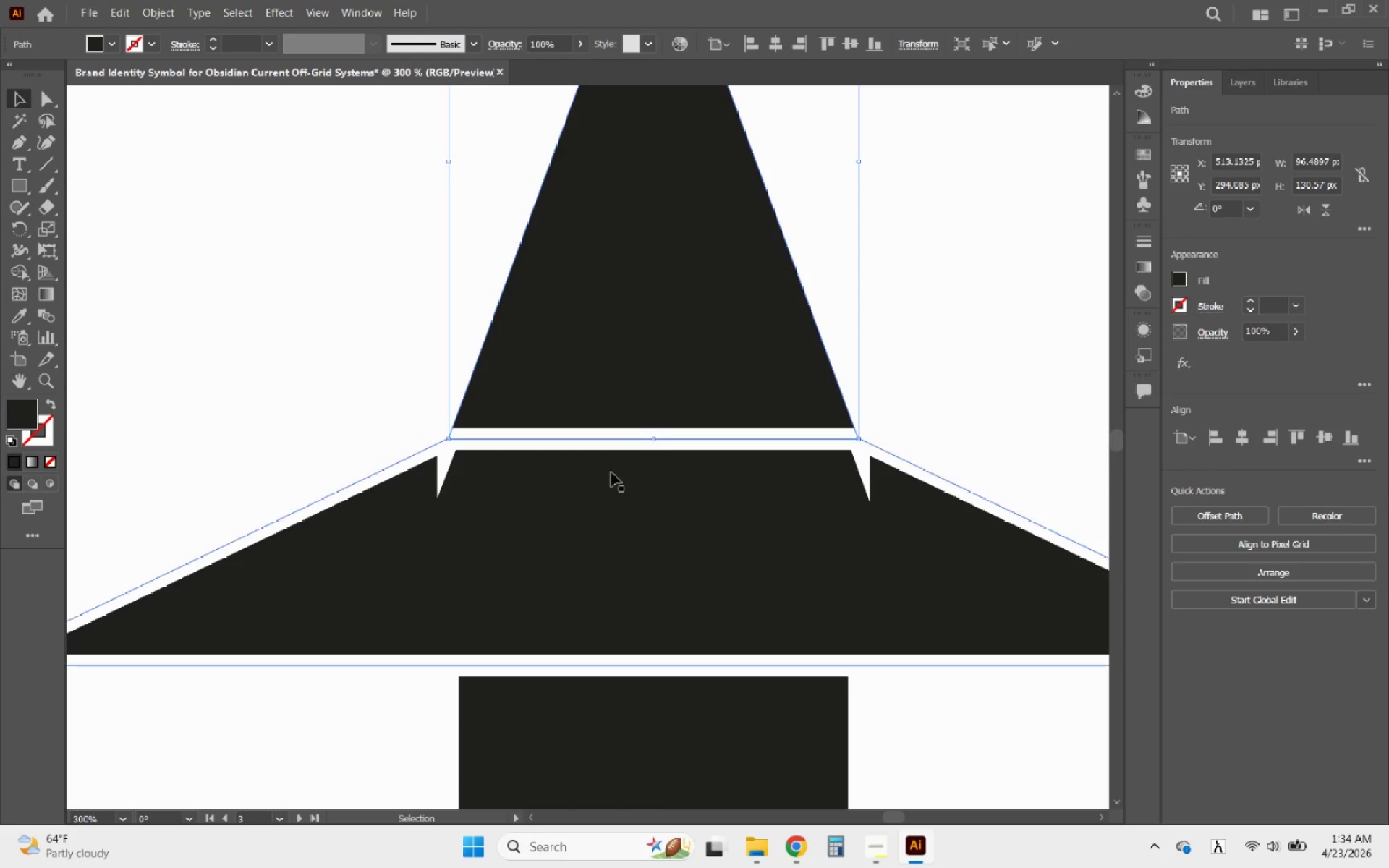 
left_click([601, 477])
 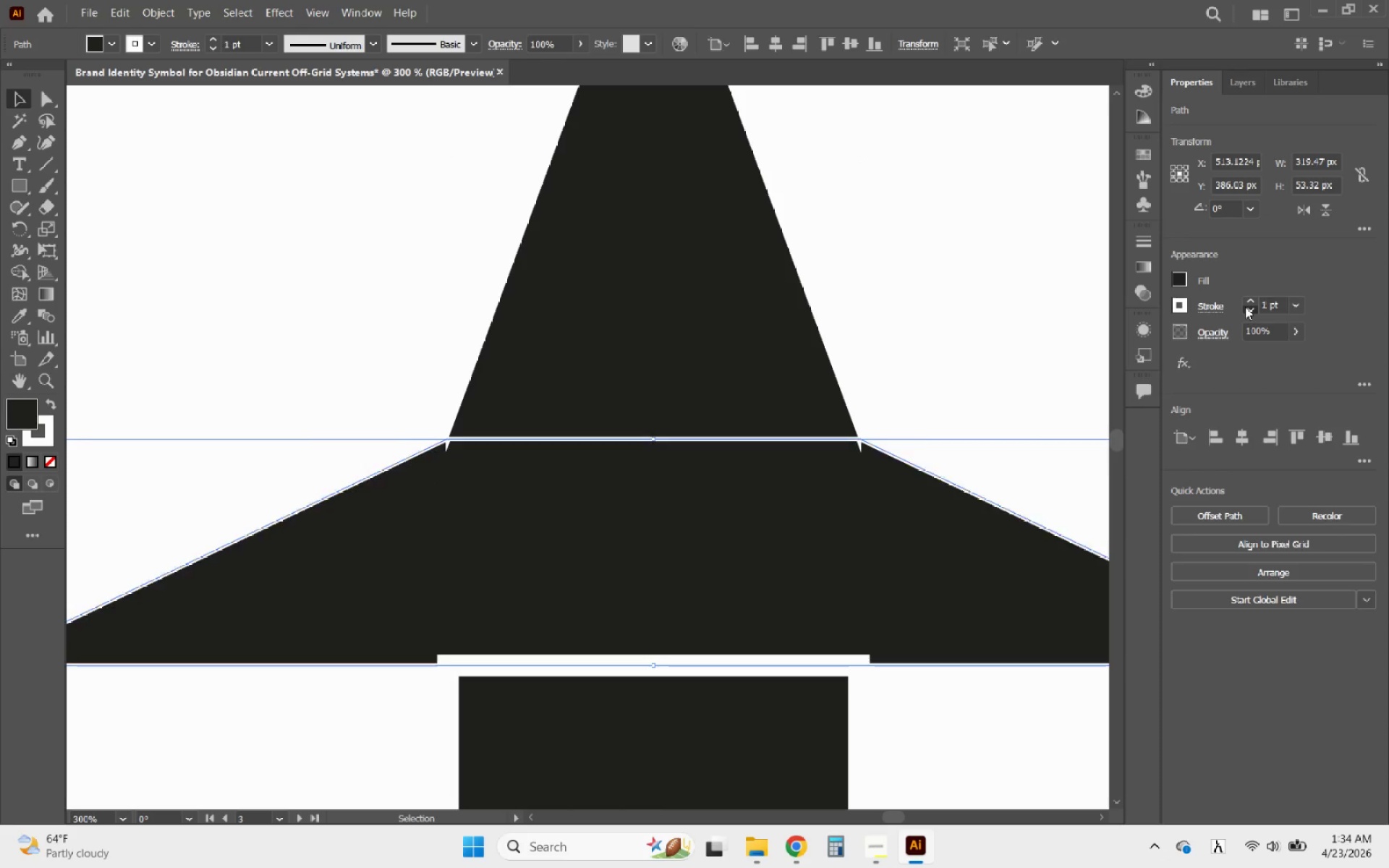 
left_click([1245, 307])
 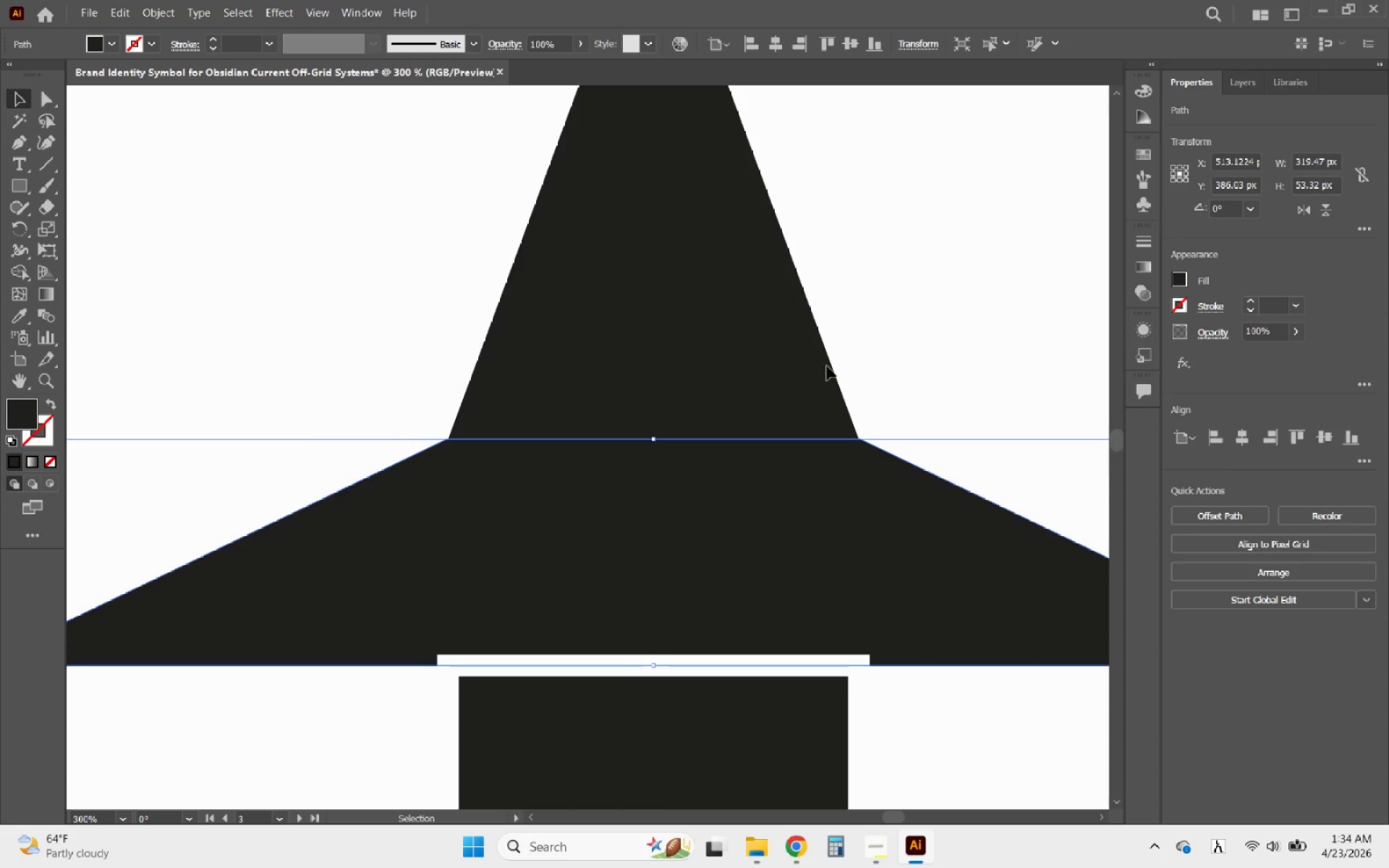 
hold_key(key=AltLeft, duration=5.94)
scroll: coordinate [510, 445], scroll_direction: up, amount: 9.0
 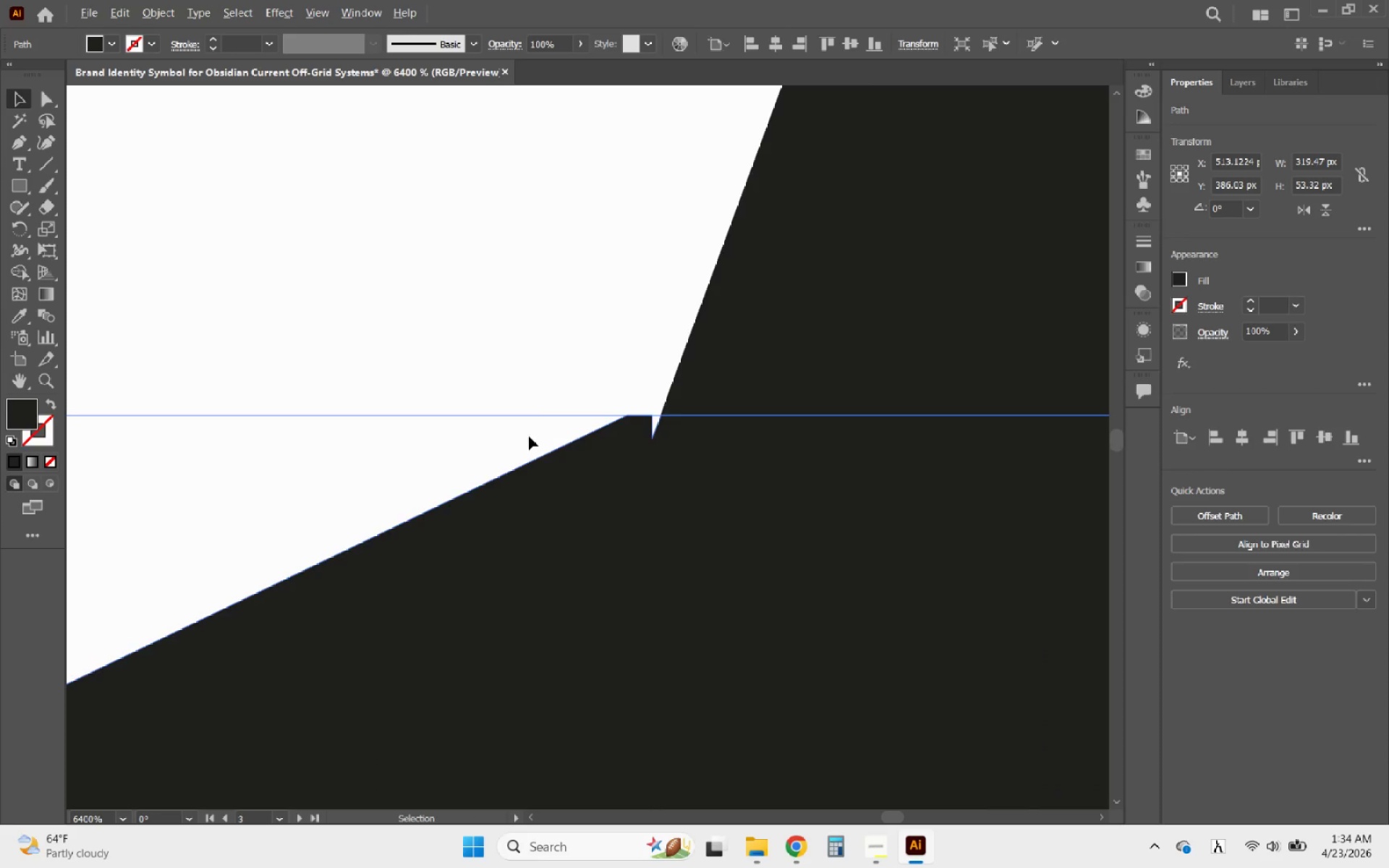 
scroll: coordinate [321, 409], scroll_direction: down, amount: 9.0
 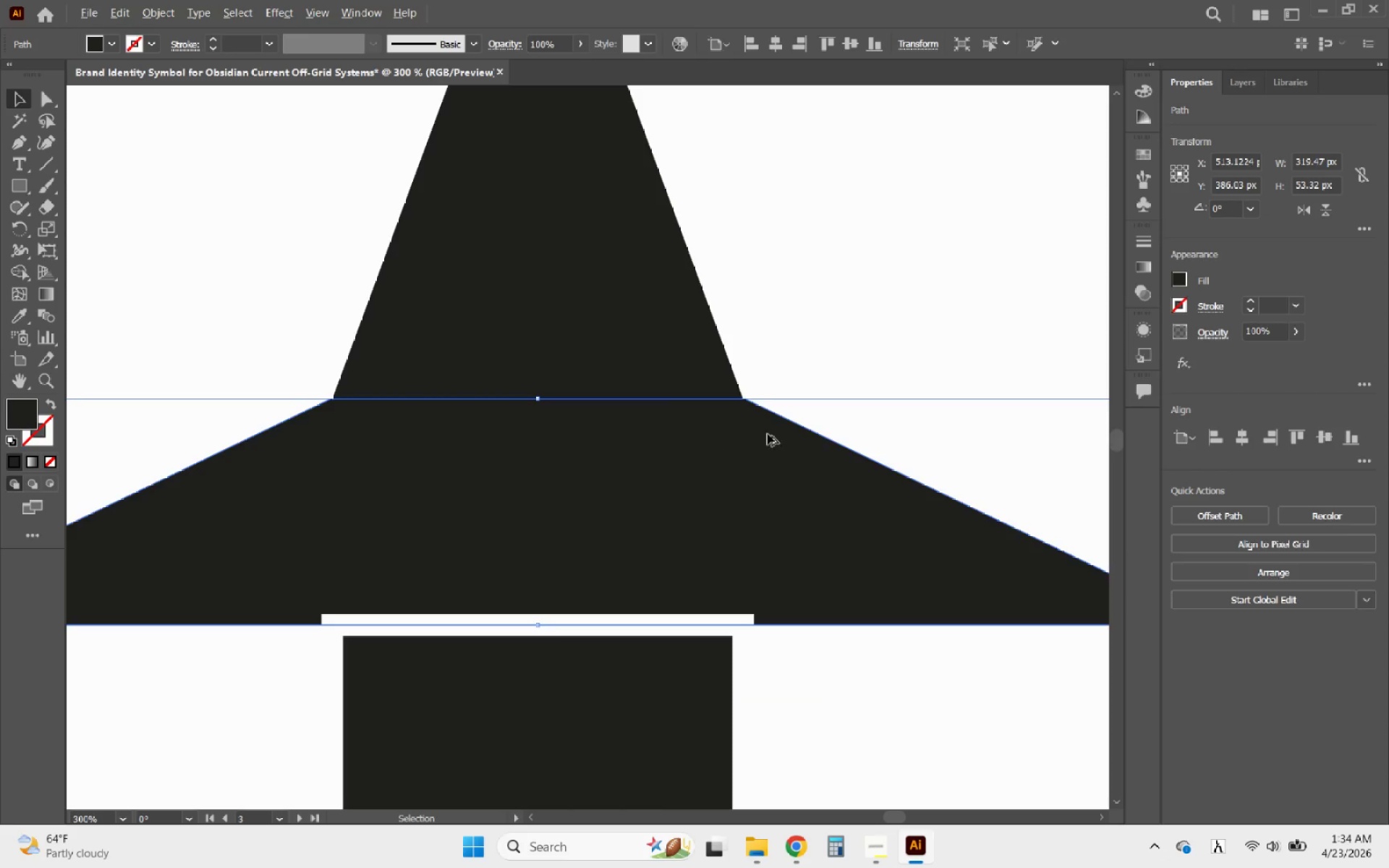 
scroll: coordinate [706, 357], scroll_direction: up, amount: 8.0
 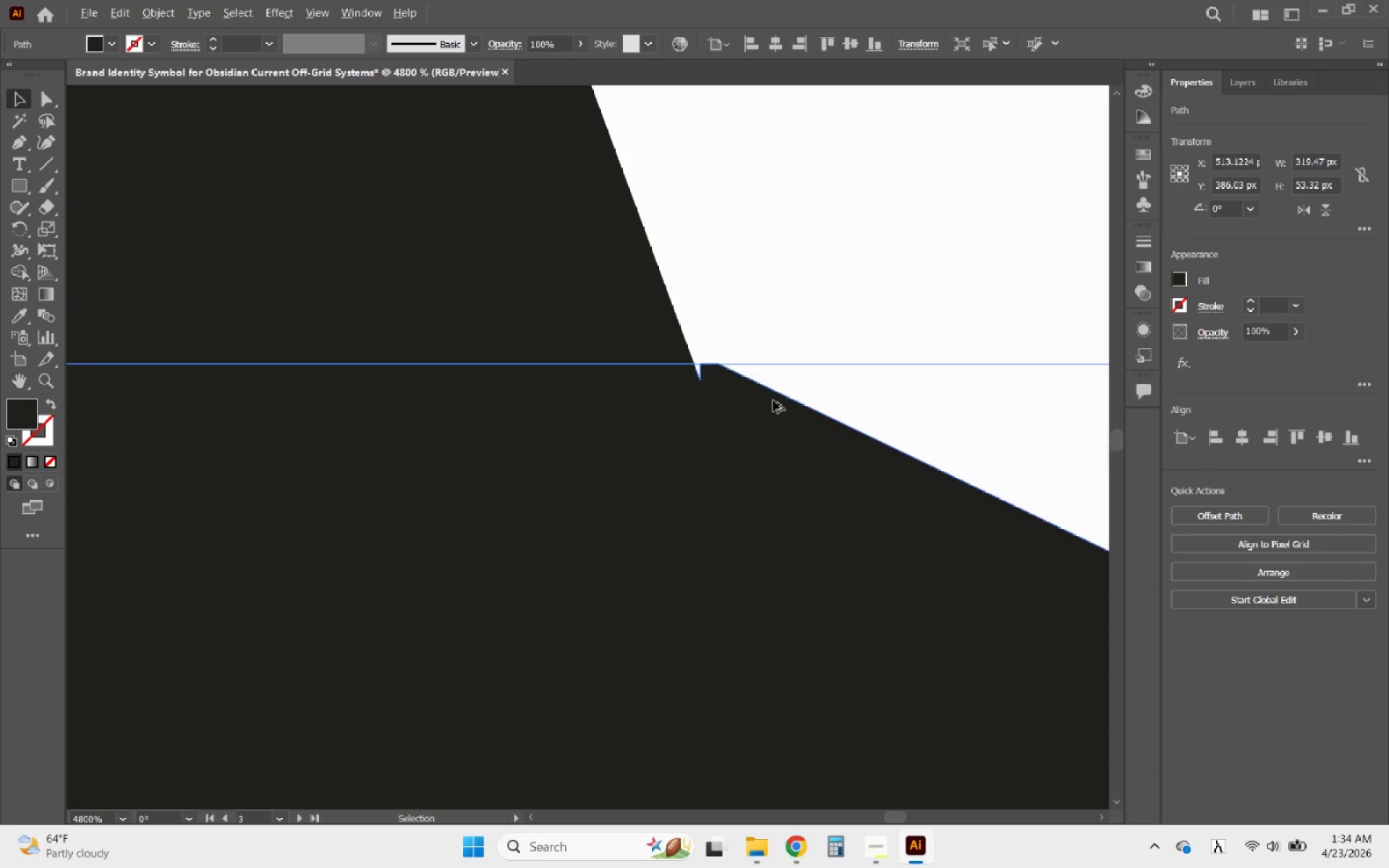 
scroll: coordinate [783, 414], scroll_direction: down, amount: 9.0
 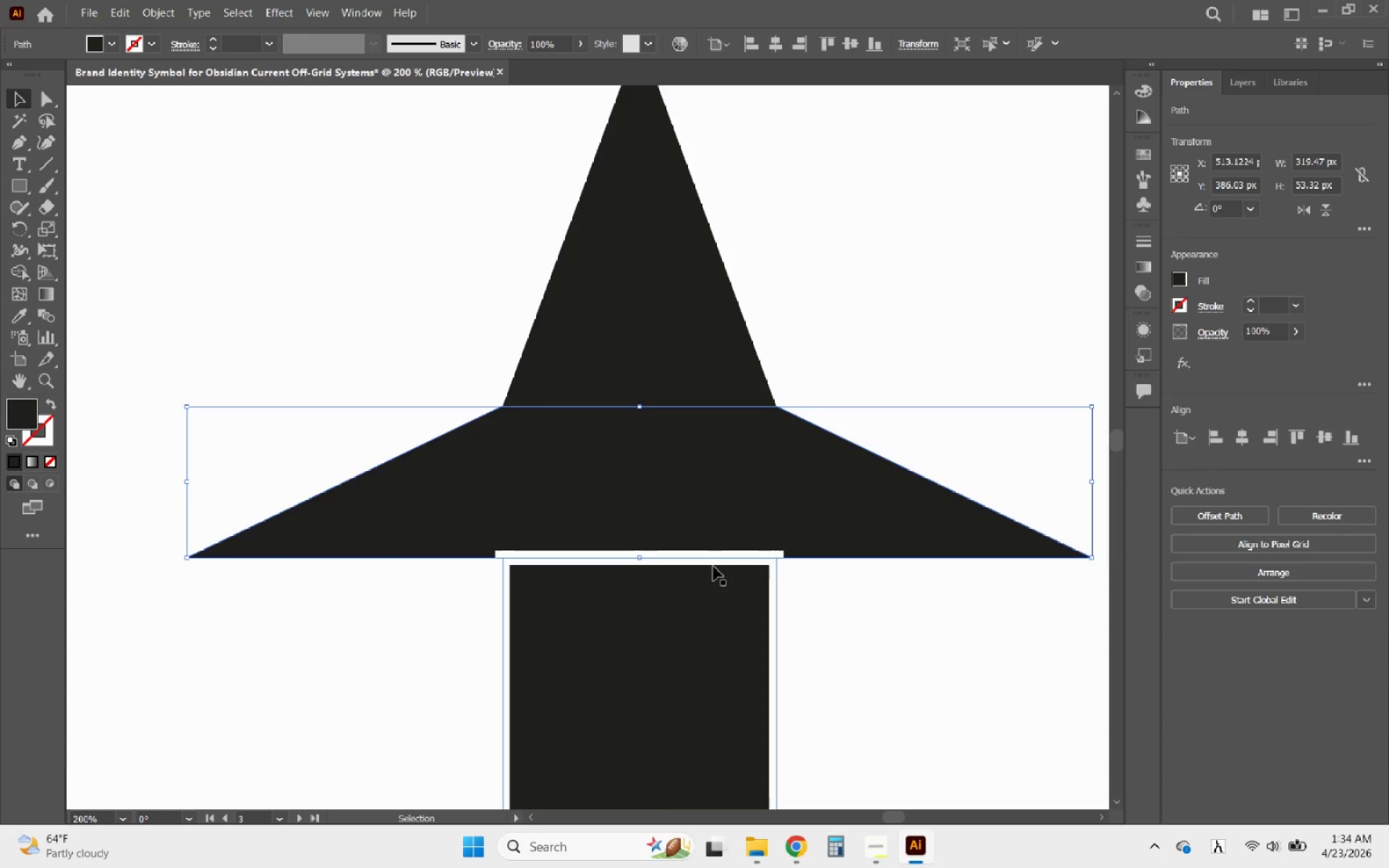 
hold_key(key=AltLeft, duration=1.23)
scroll: coordinate [739, 433], scroll_direction: down, amount: 5.0
 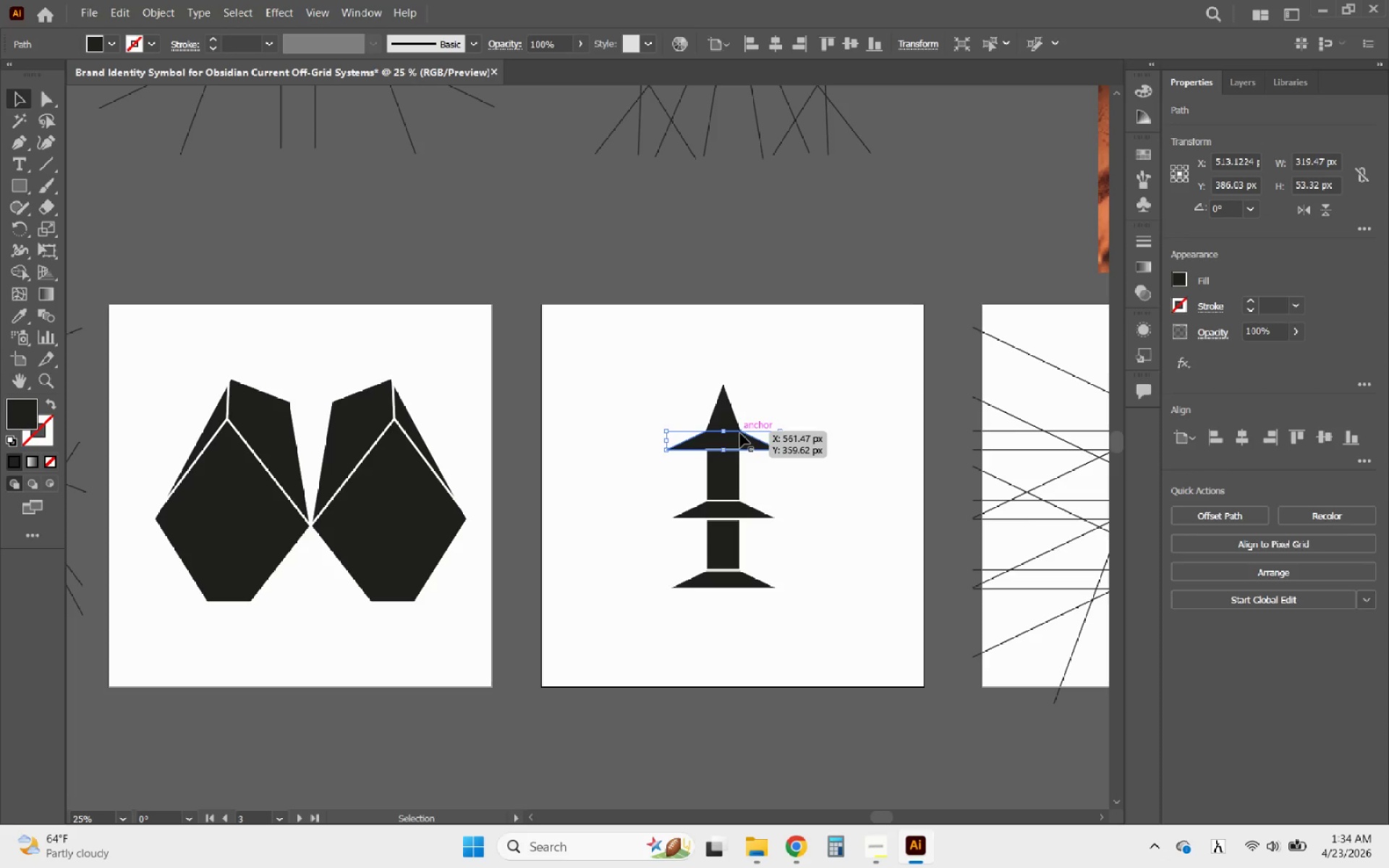 
left_click_drag(start_coordinate=[821, 630], to_coordinate=[623, 341])
 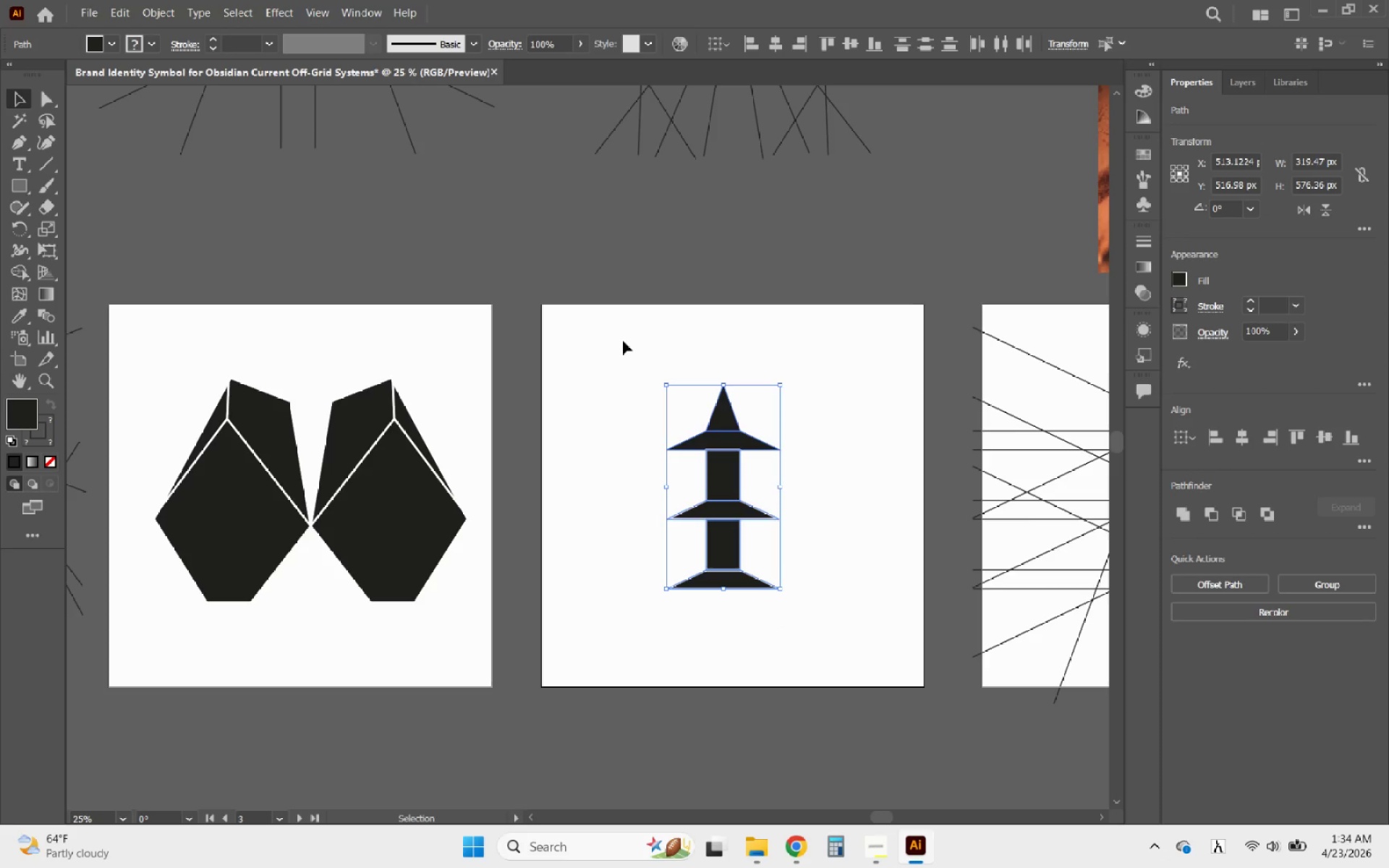 
key(Delete)
 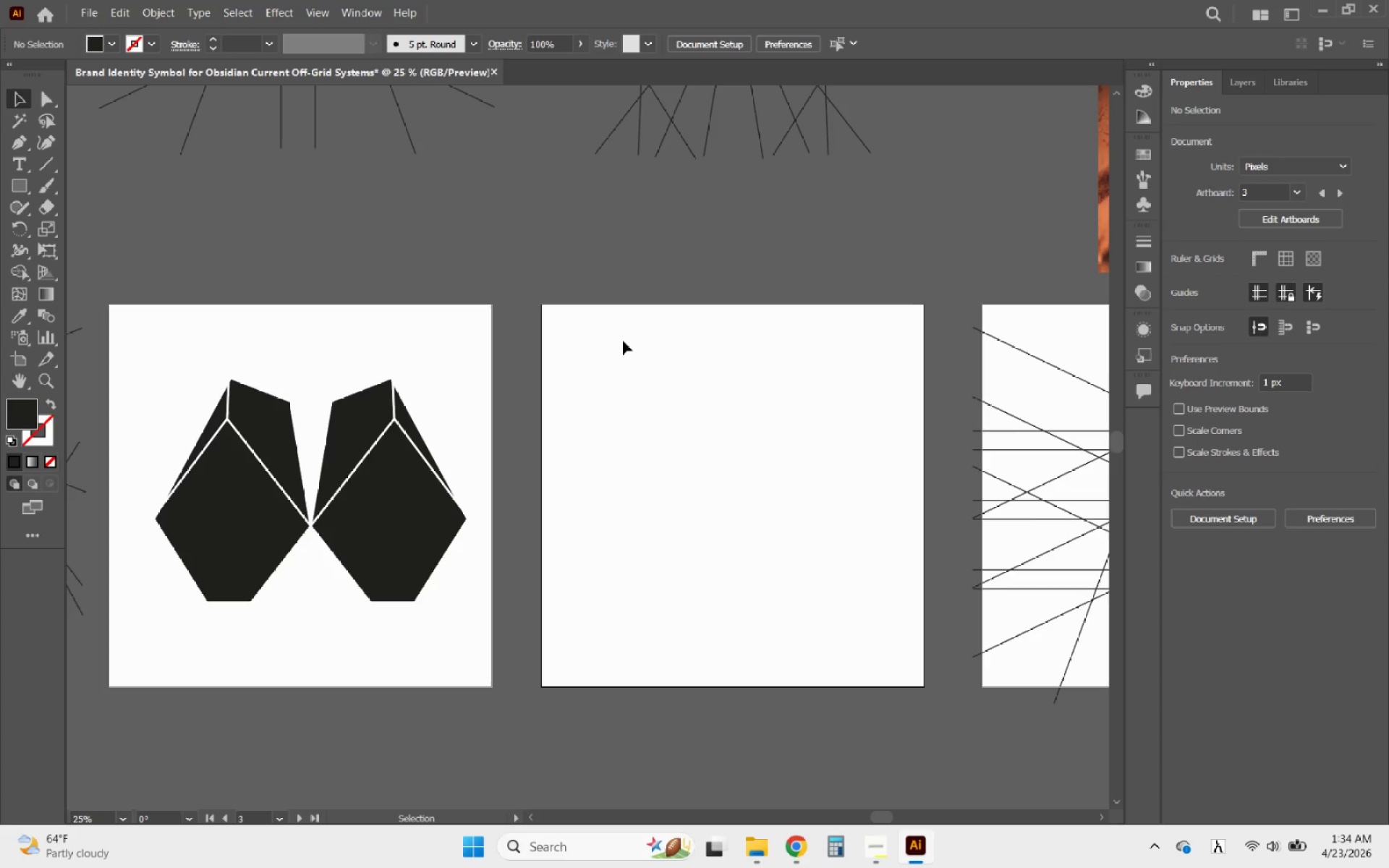 
hold_key(key=AltLeft, duration=0.72)
scroll: coordinate [623, 341], scroll_direction: down, amount: 3.0
 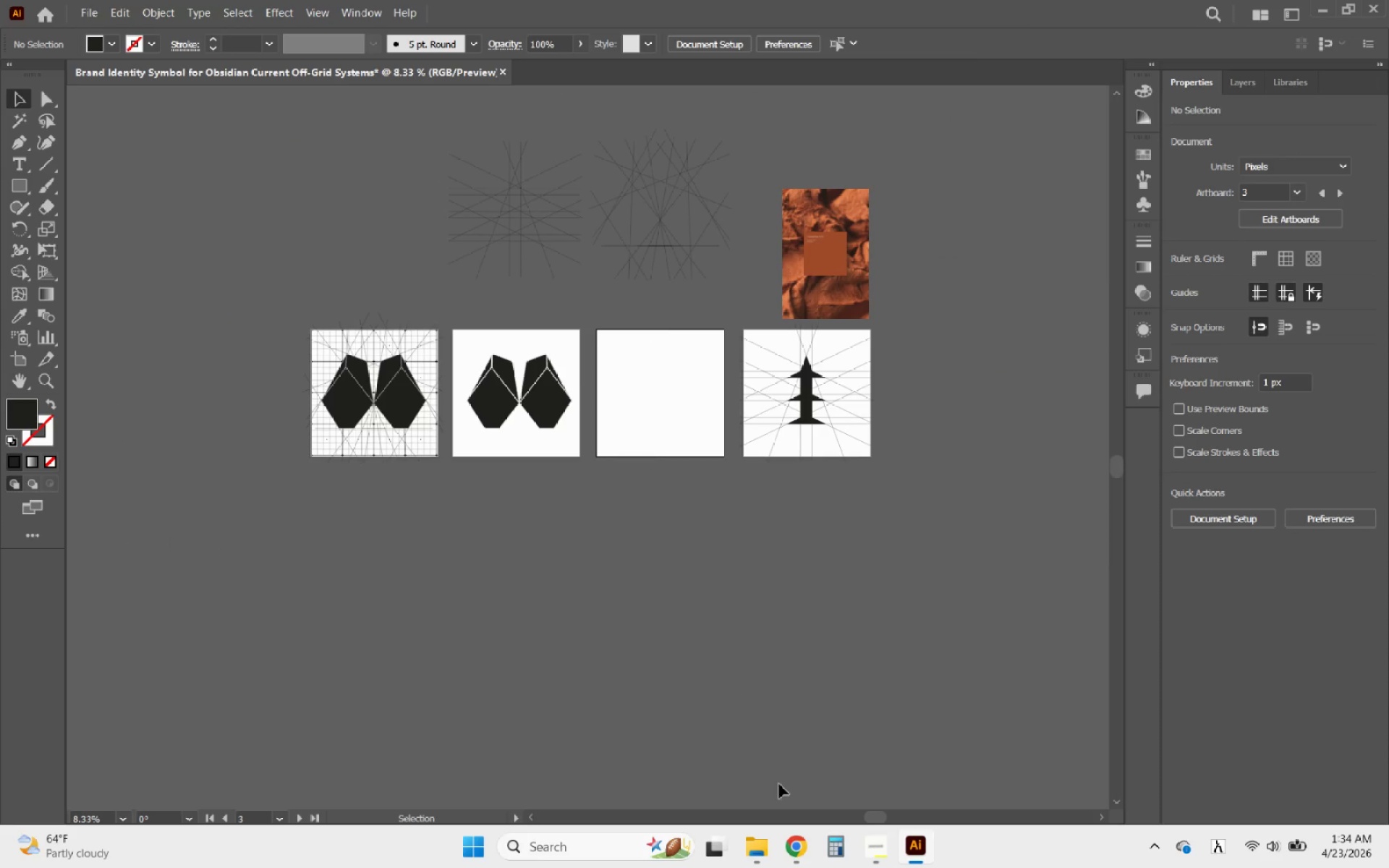 
left_click([879, 843])